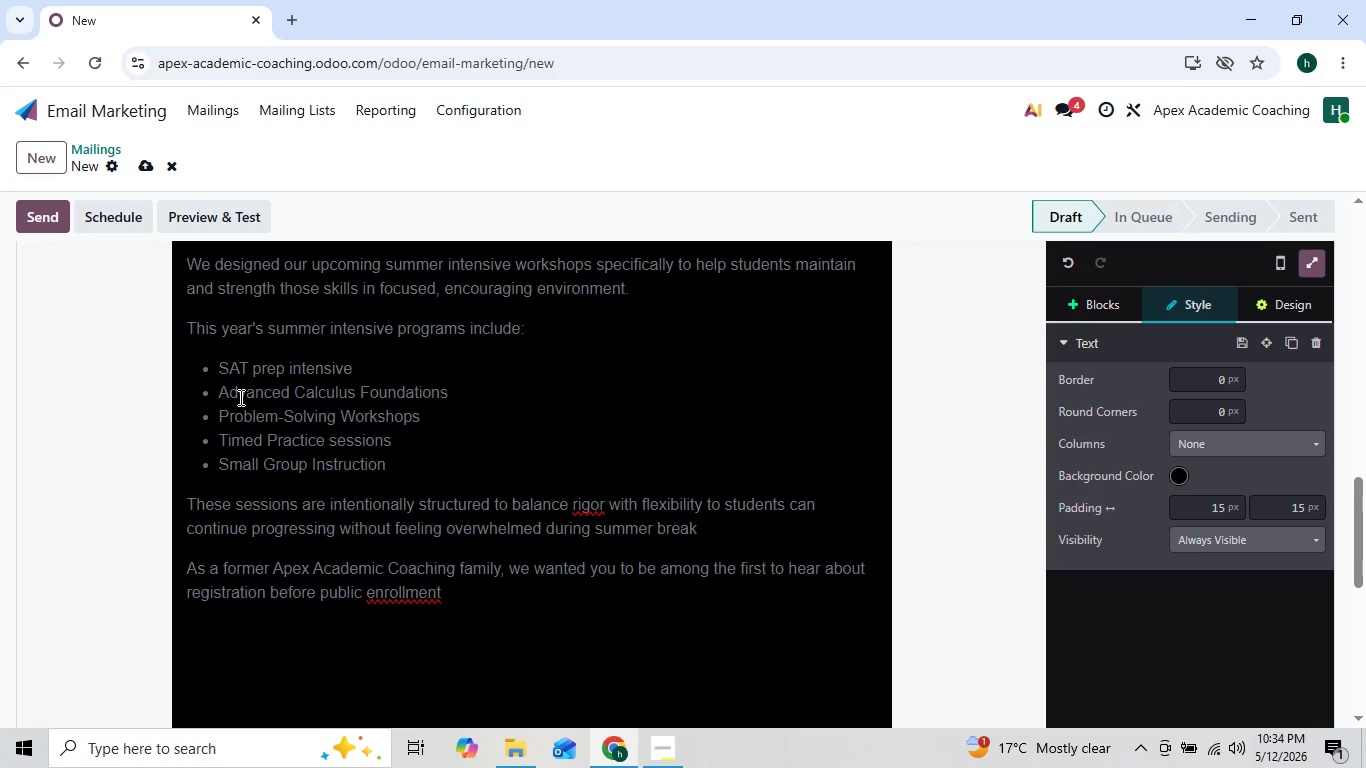 
key(ArrowRight)
 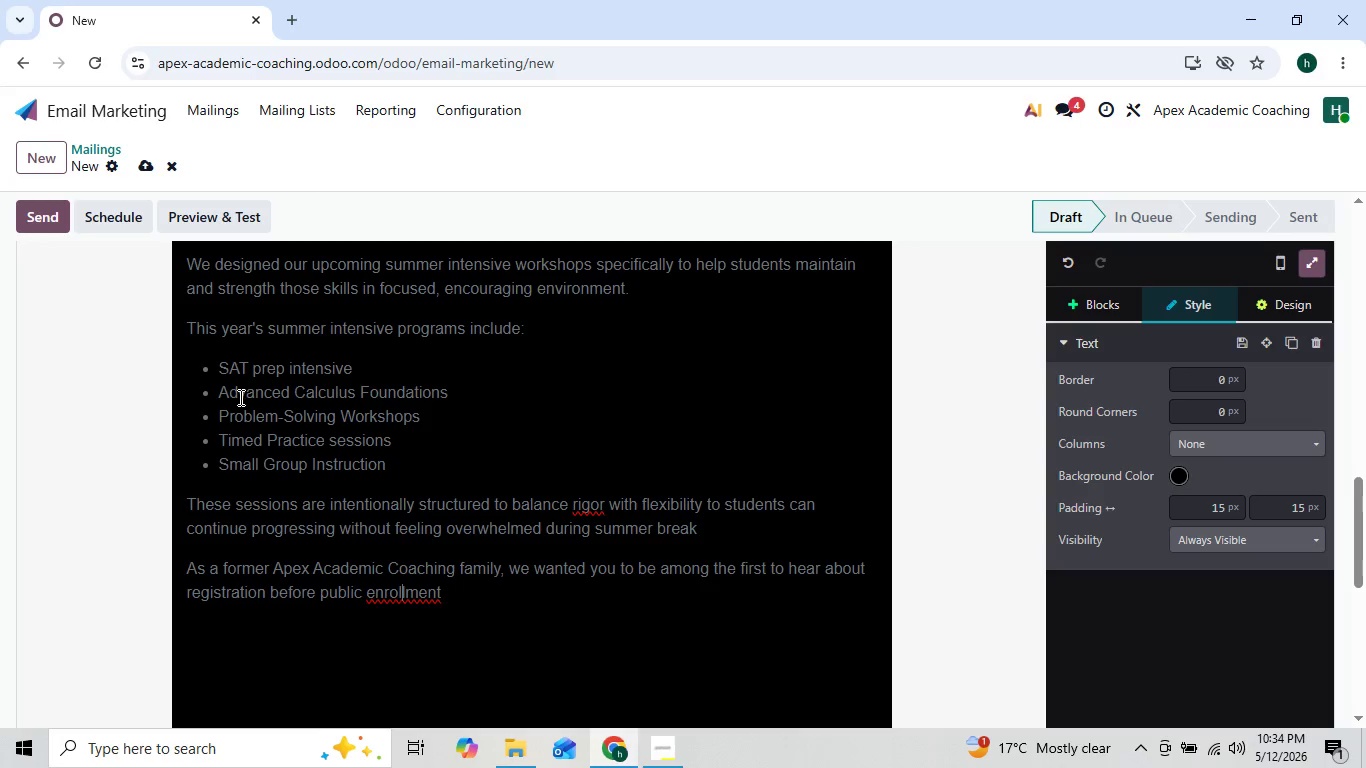 
key(ArrowRight)
 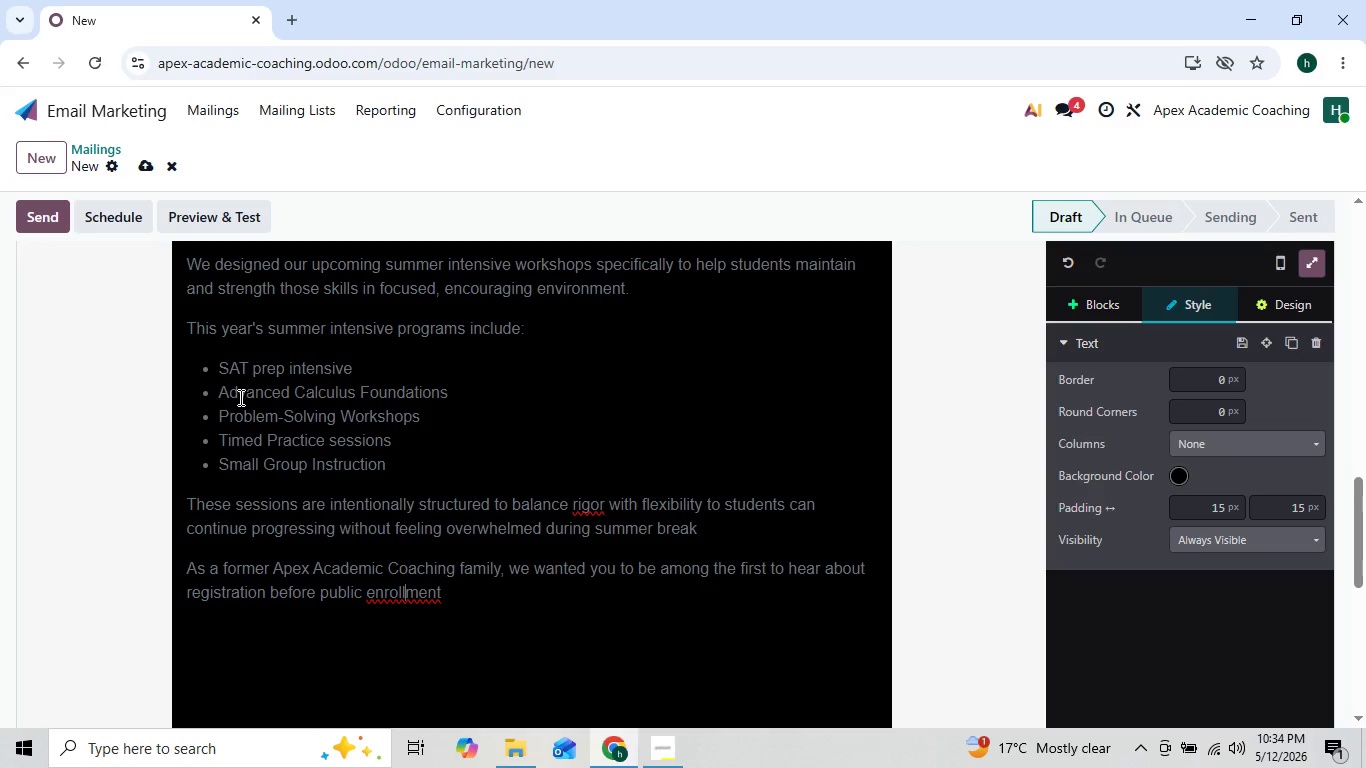 
key(ArrowRight)
 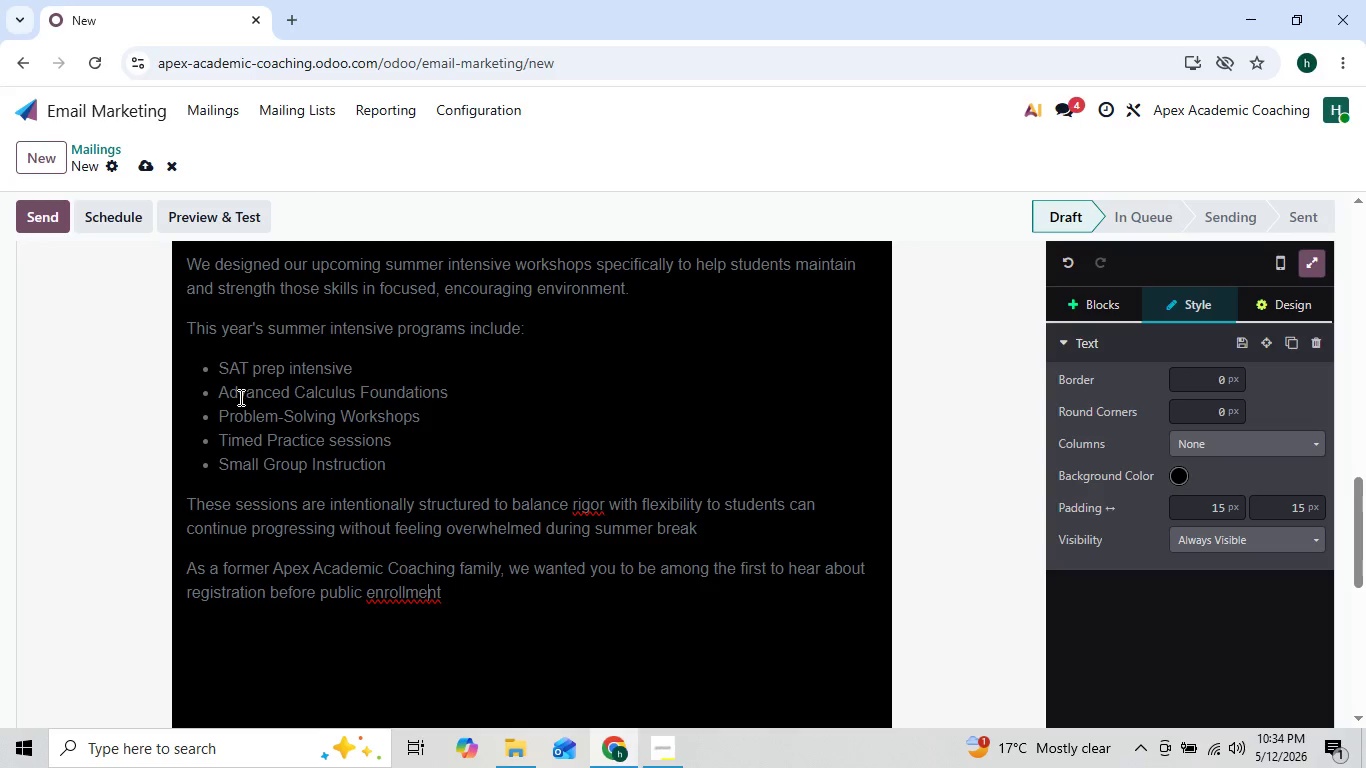 
hold_key(key=ArrowRight, duration=0.34)
 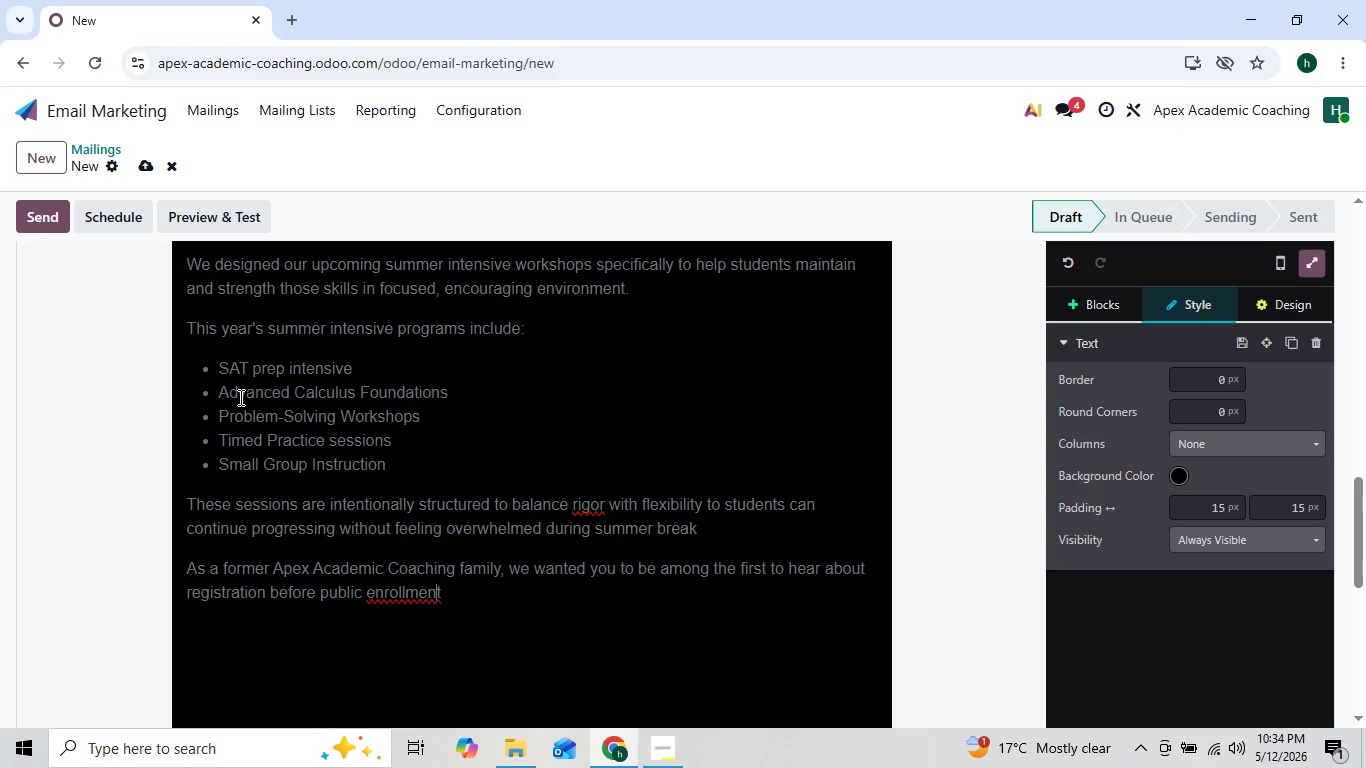 
key(ArrowRight)
 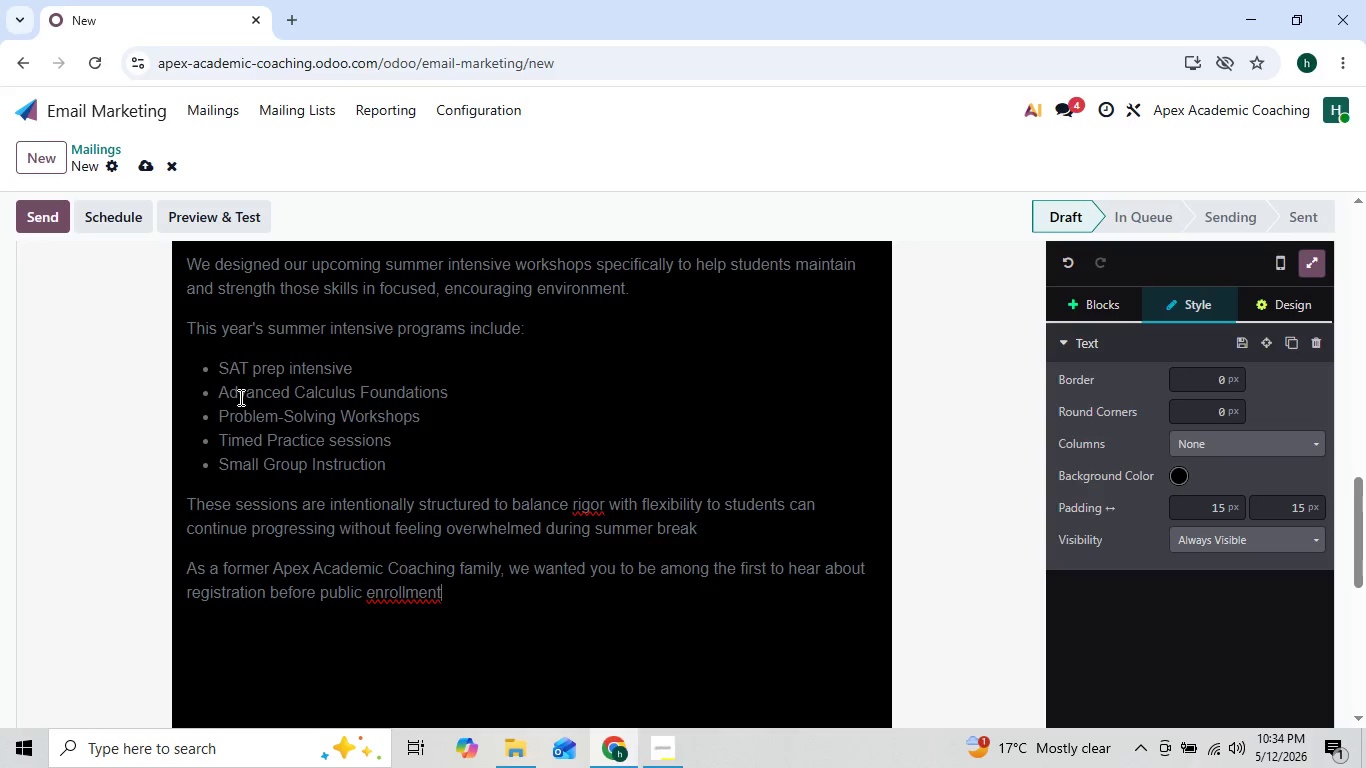 
key(ArrowRight)
 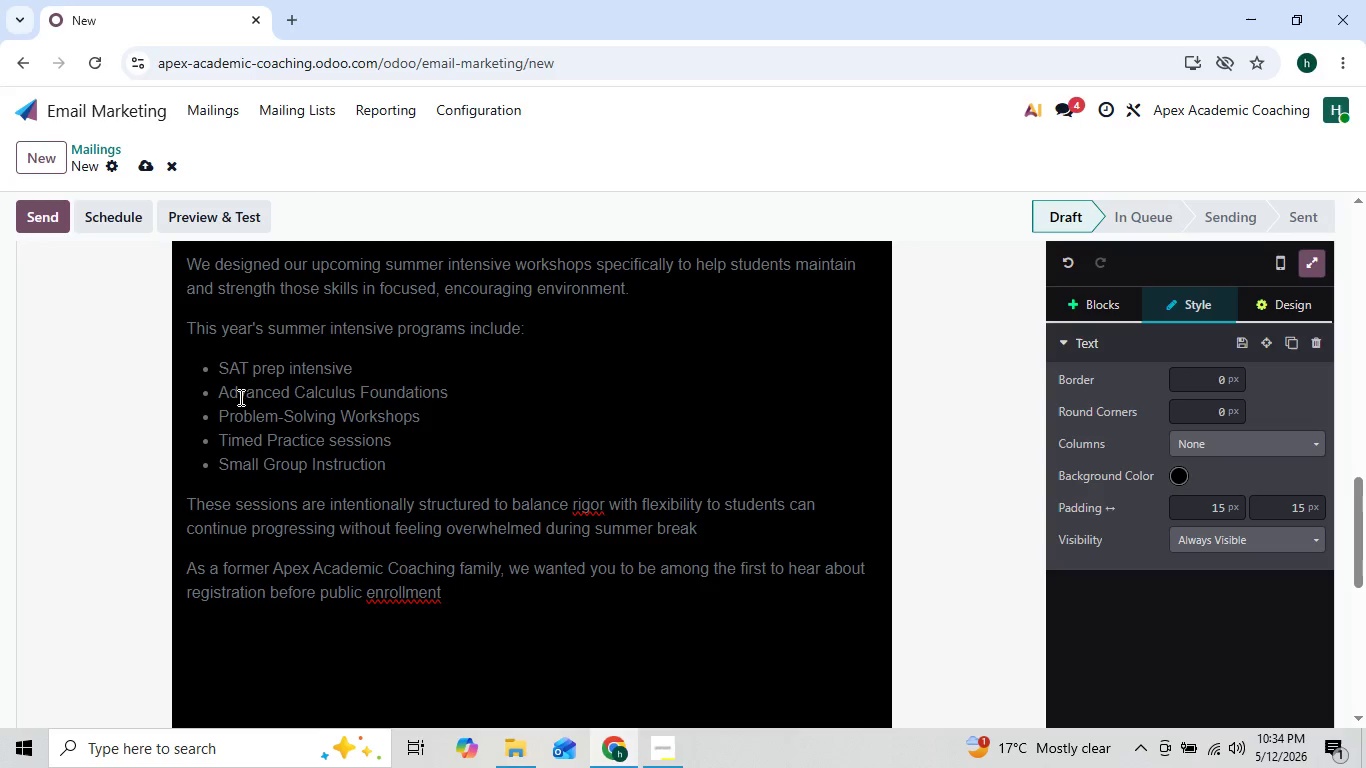 
type( expands.)
 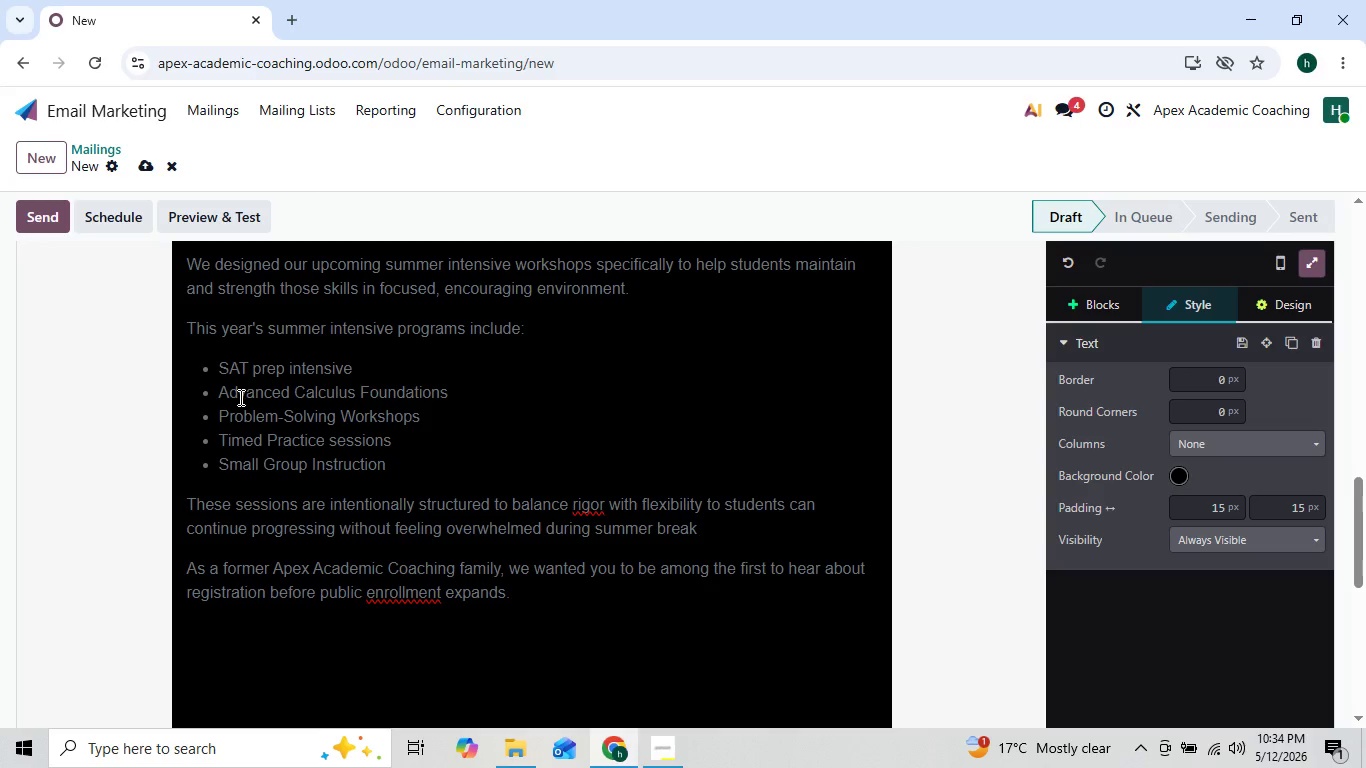 
key(Enter)
 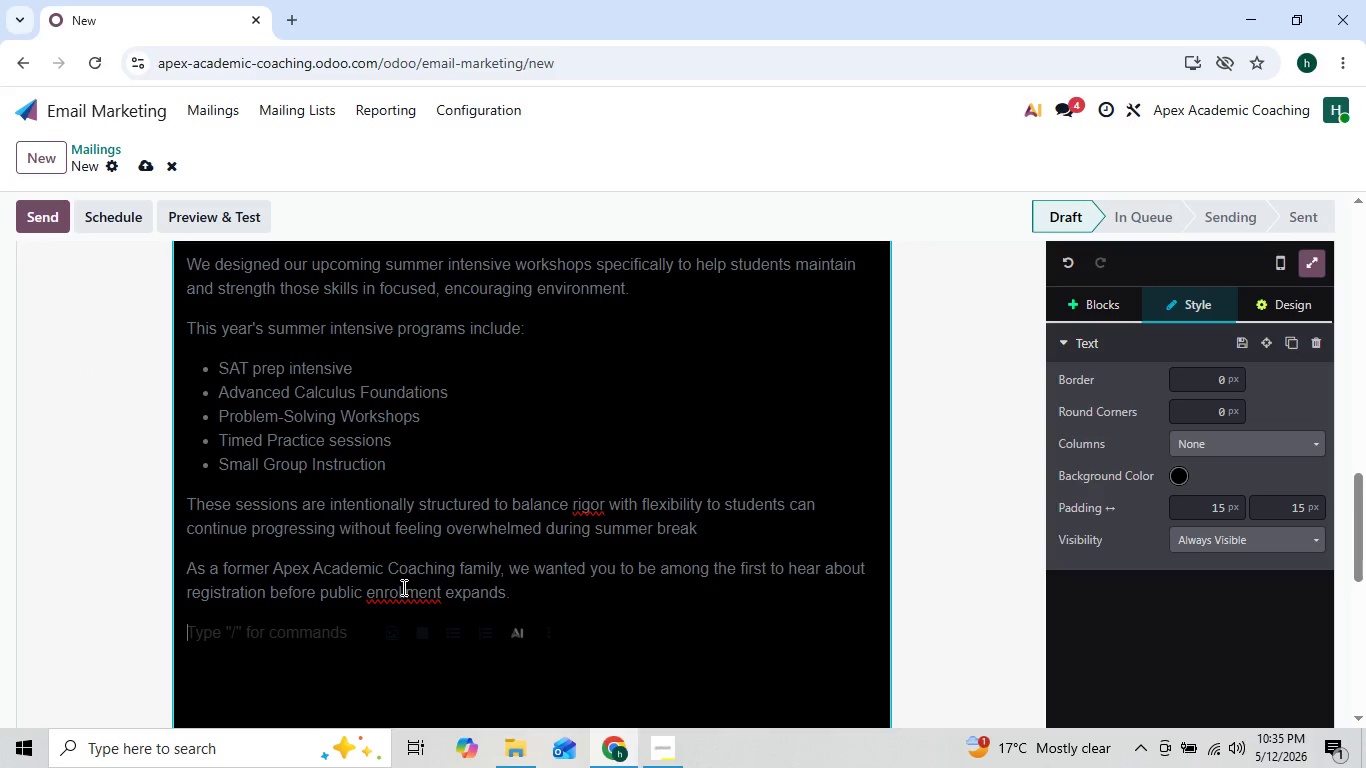 
left_click([404, 591])
 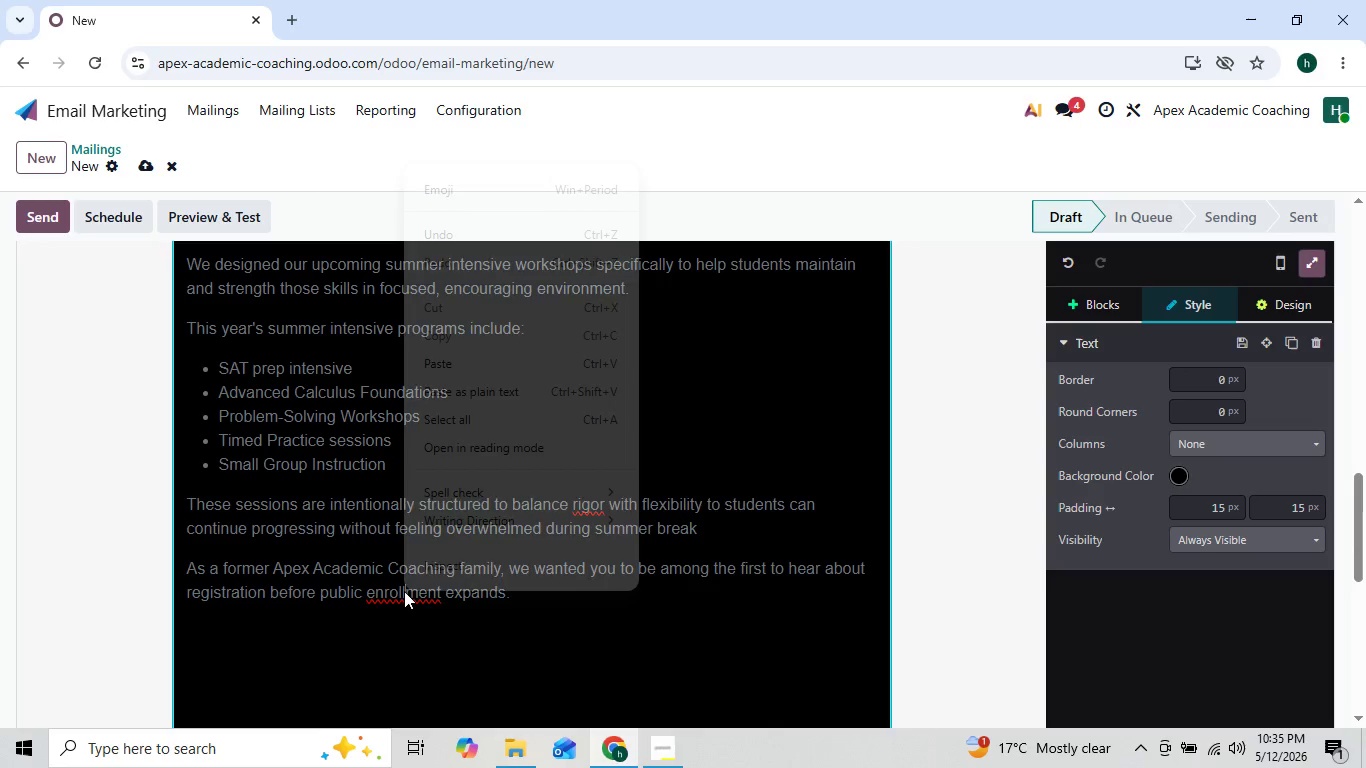 
right_click([404, 591])
 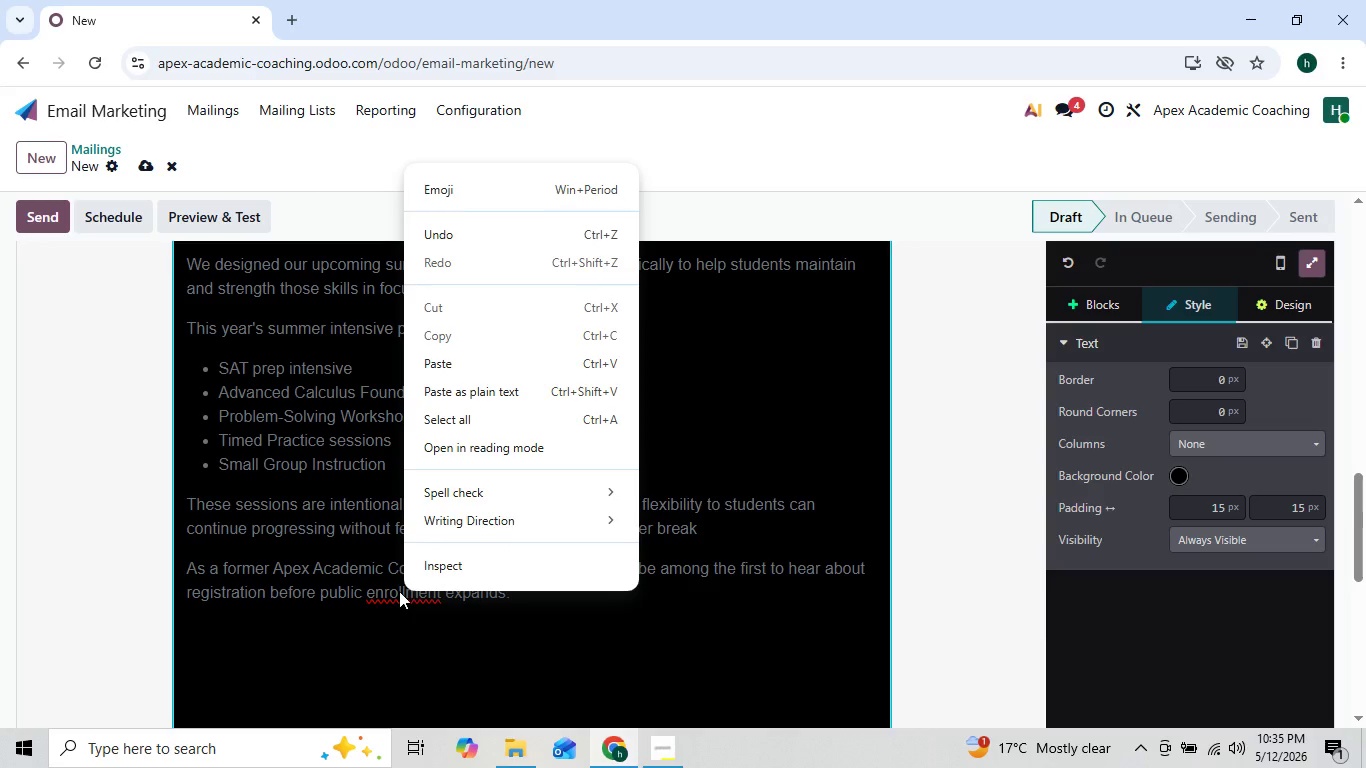 
left_click([399, 591])
 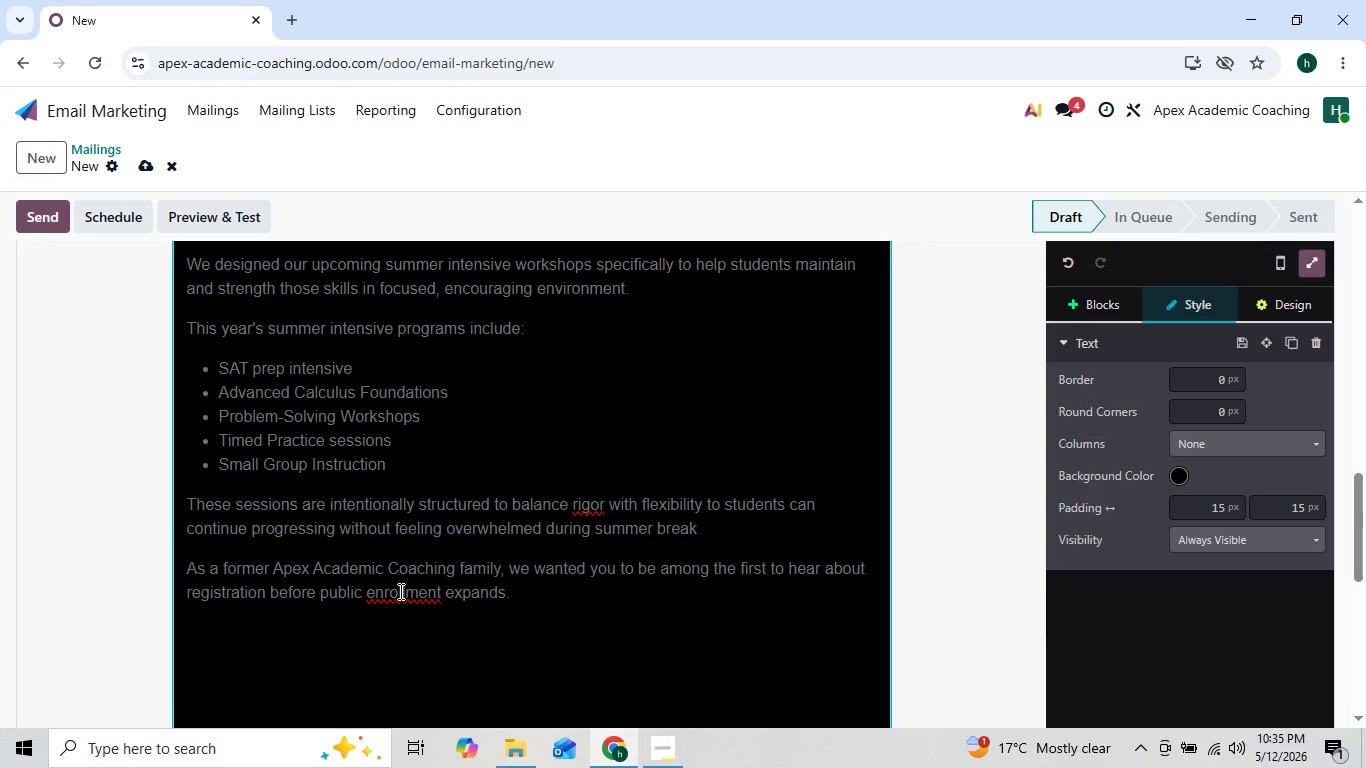 
left_click([399, 591])
 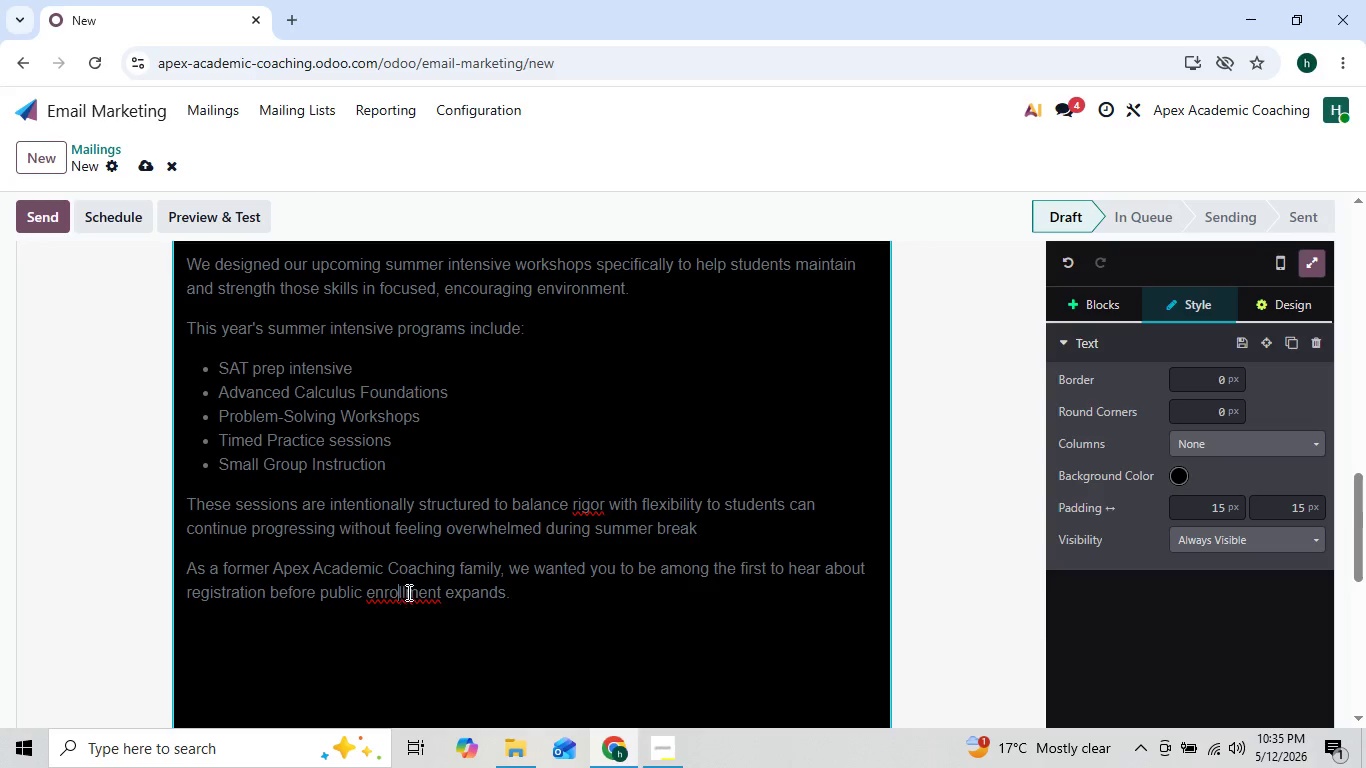 
left_click([405, 591])
 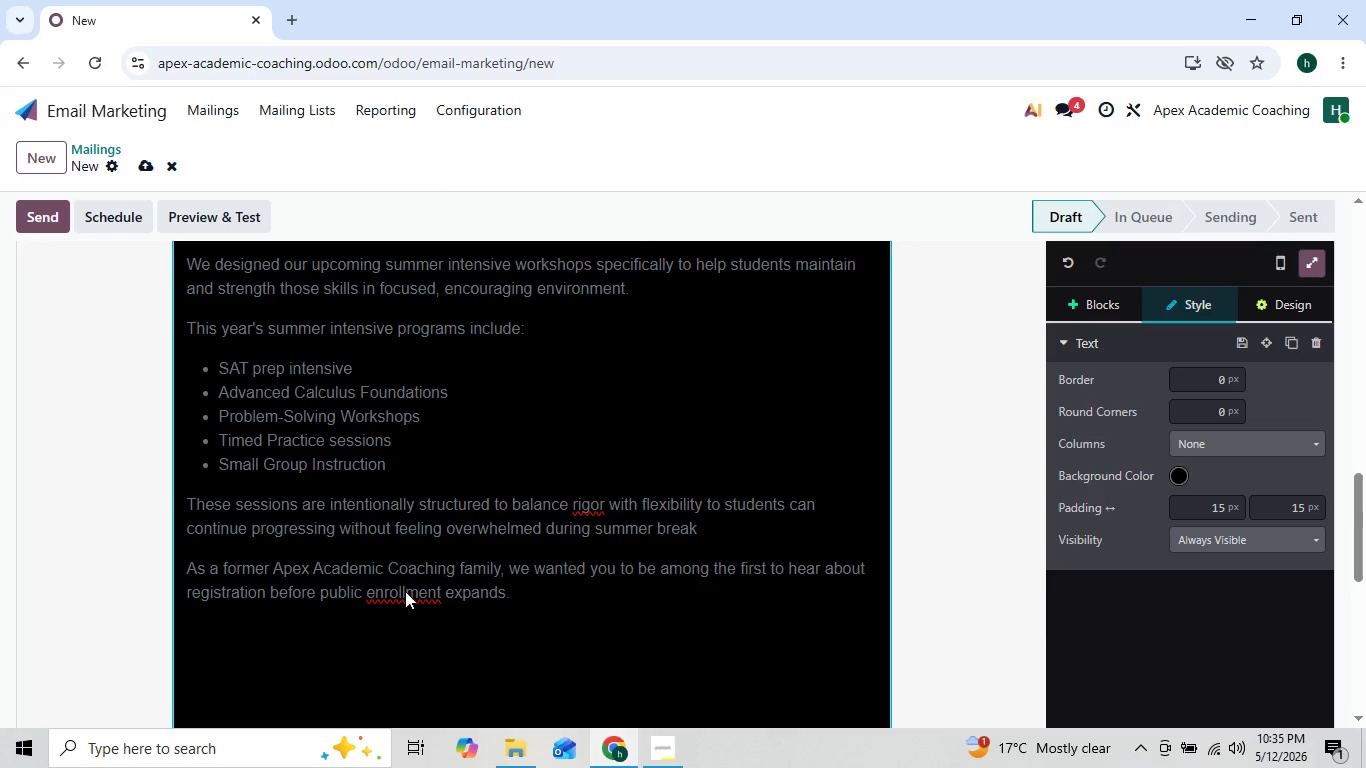 
right_click([405, 591])
 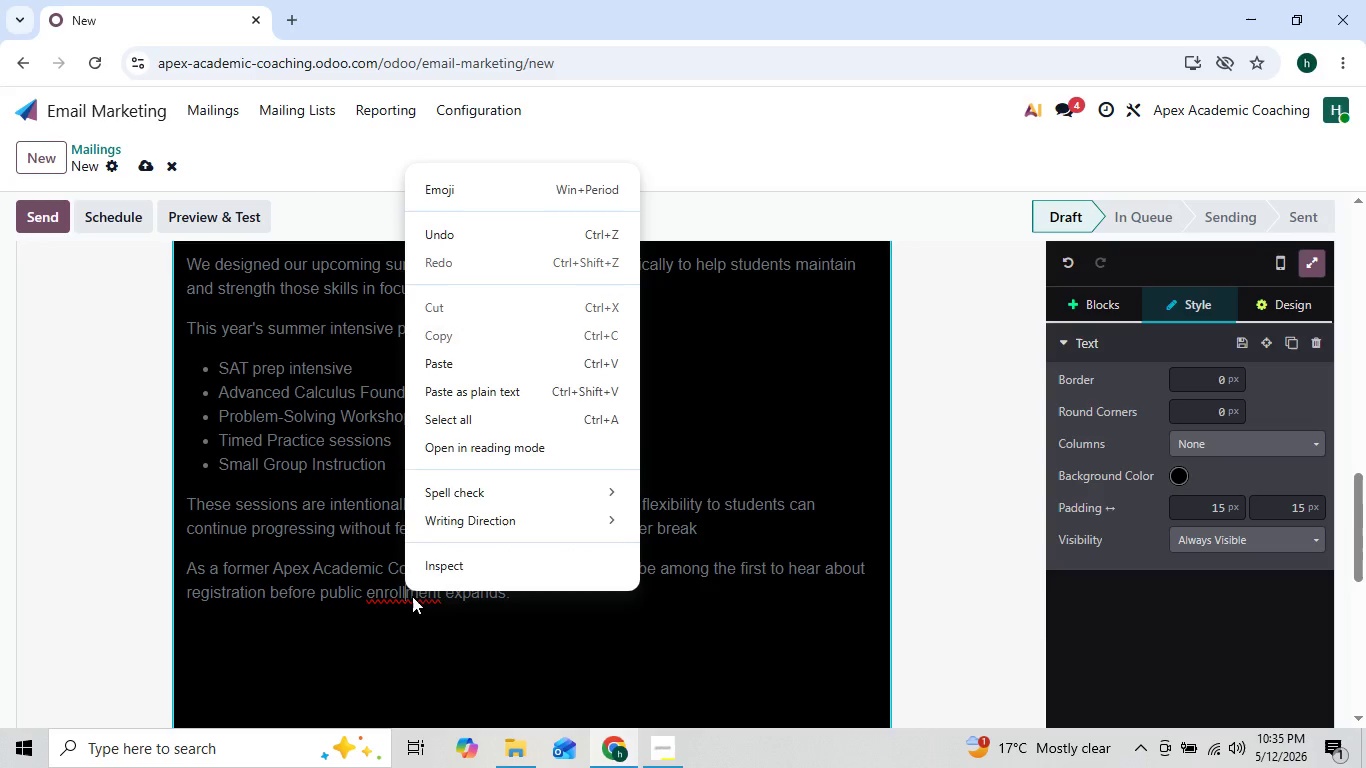 
left_click([412, 596])
 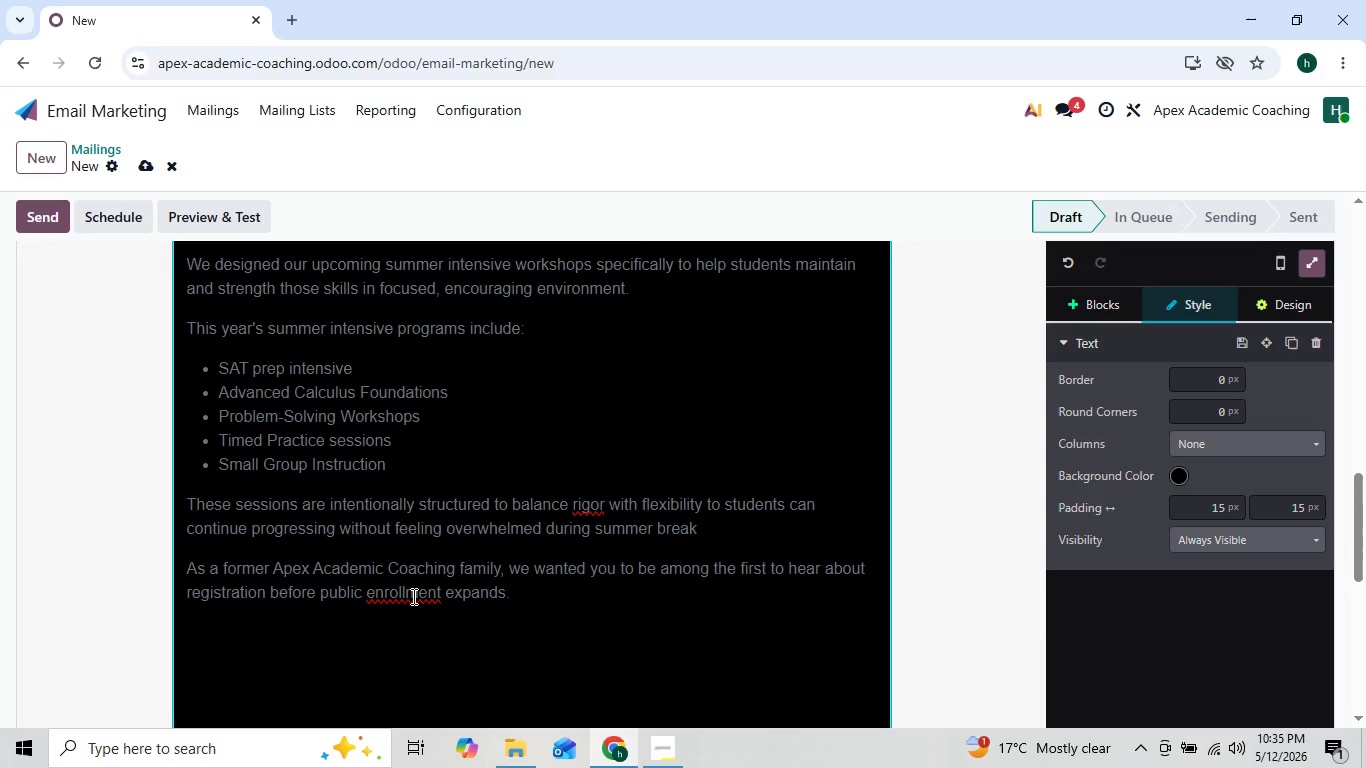 
right_click([412, 596])
 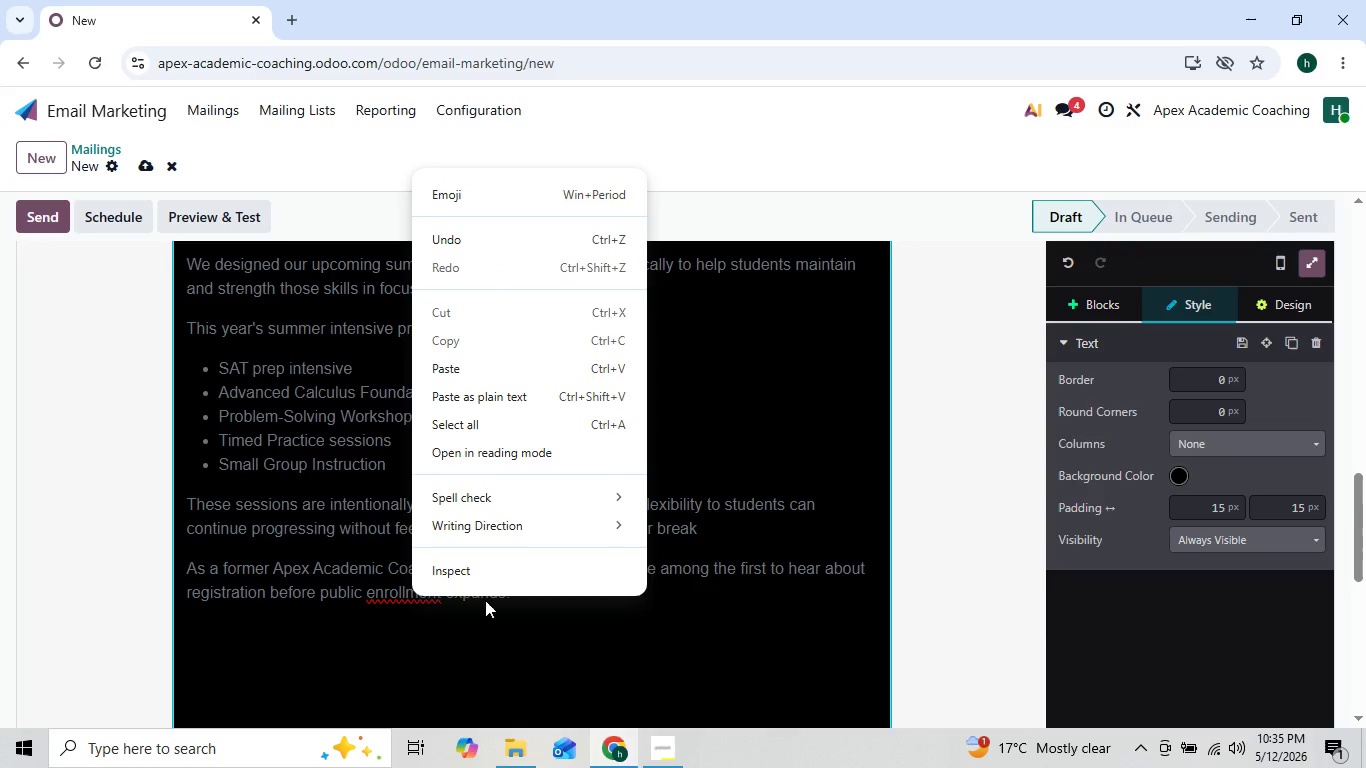 
left_click([489, 601])
 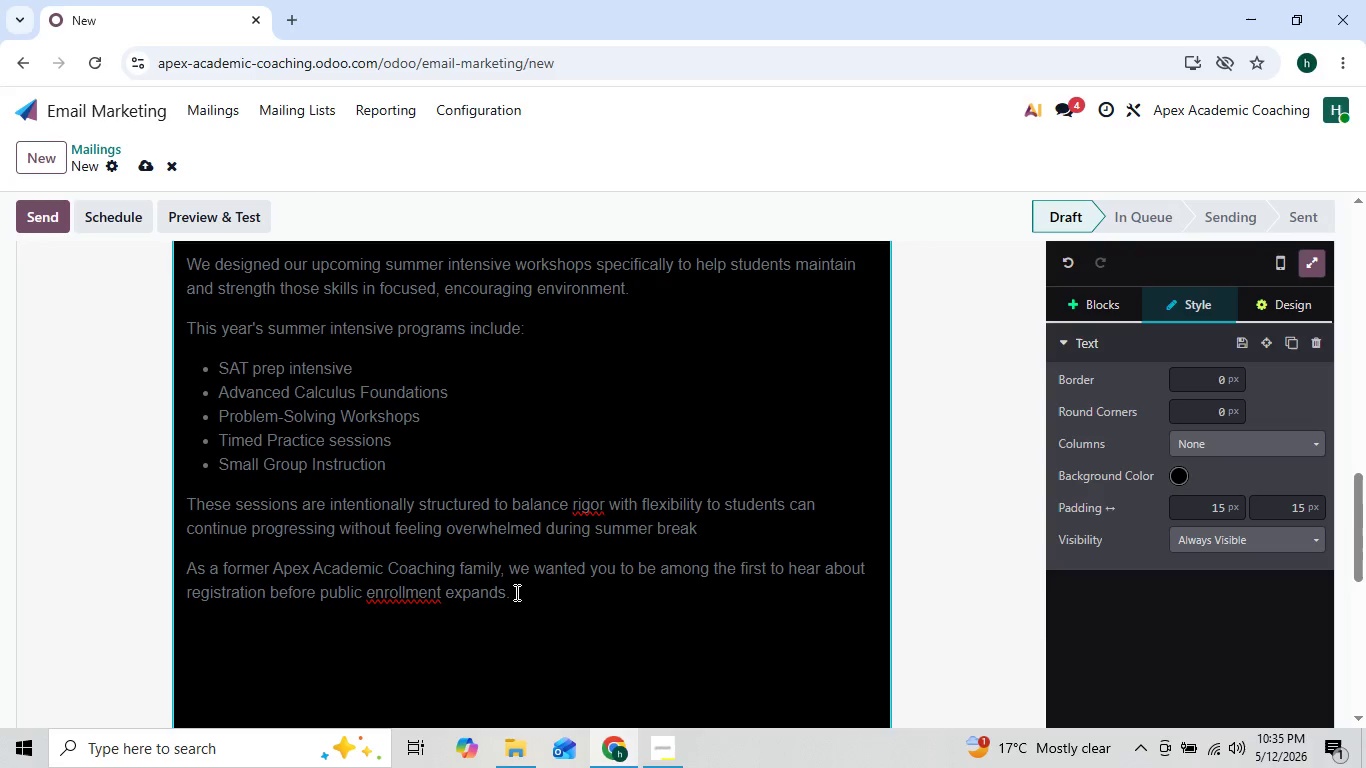 
left_click([515, 592])
 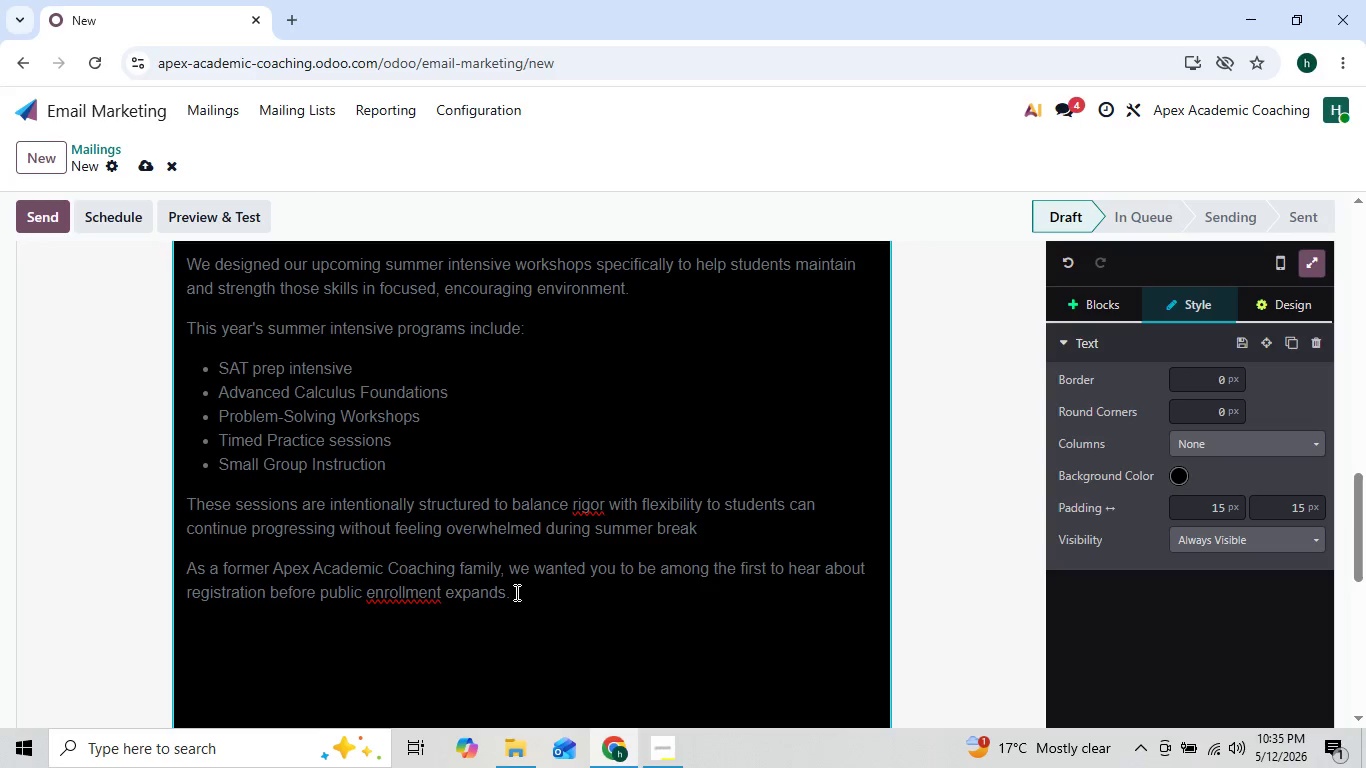 
key(Enter)
 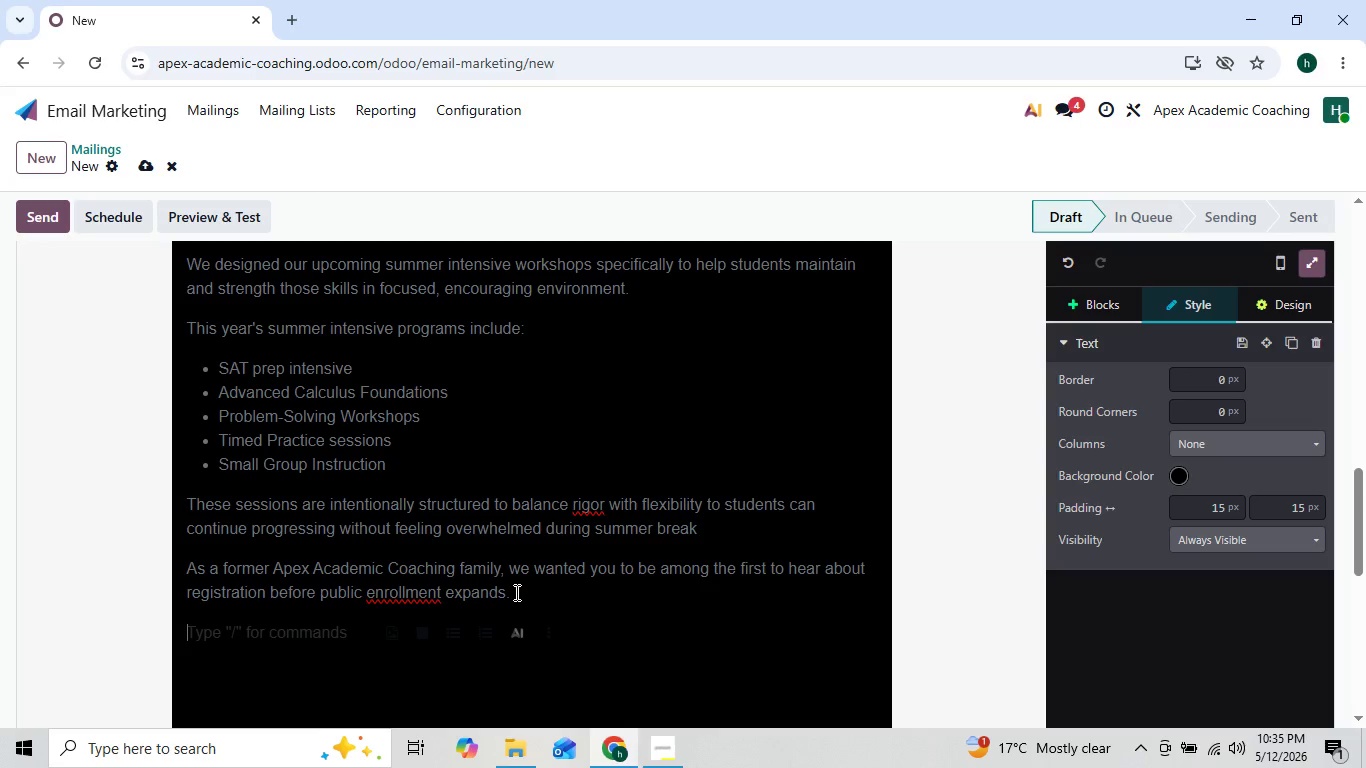 
type(If you would like to explore the available workshops and schedu)
 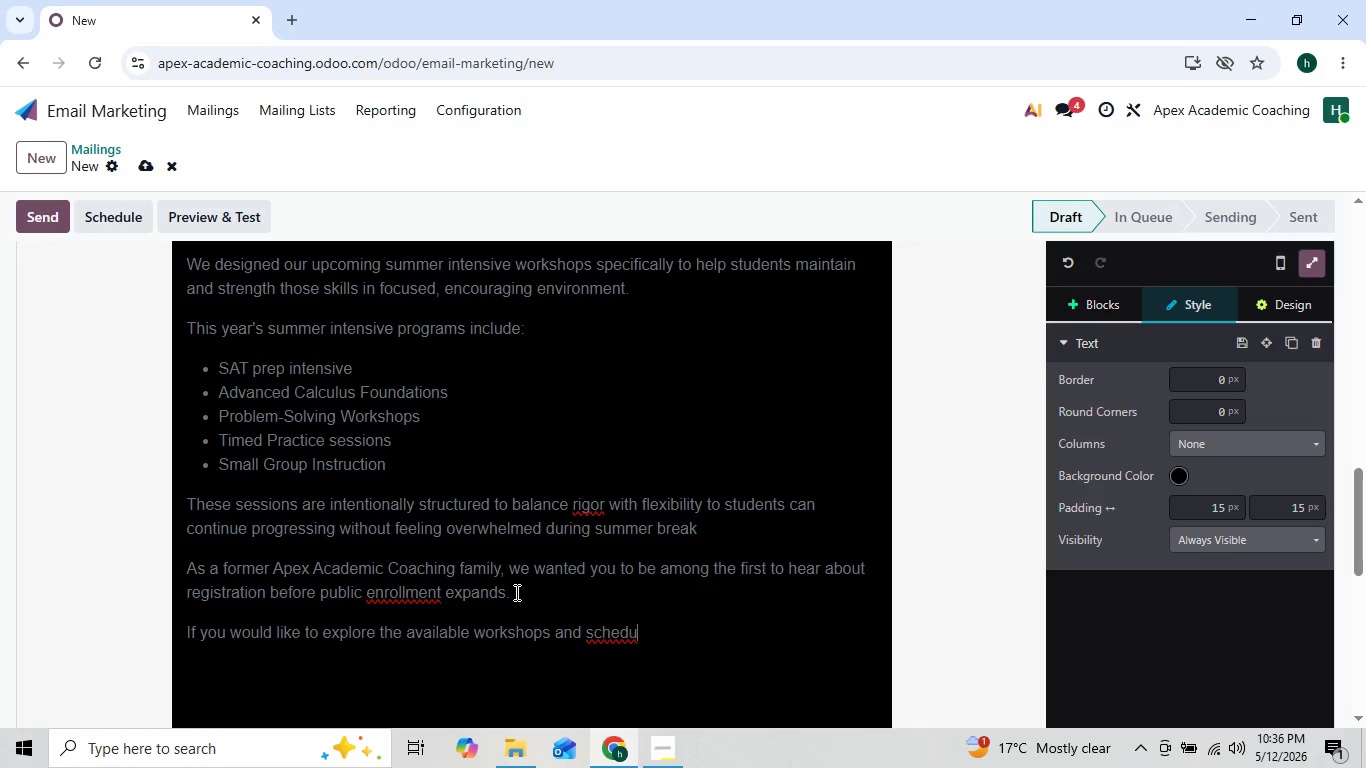 
key(ArrowLeft)
 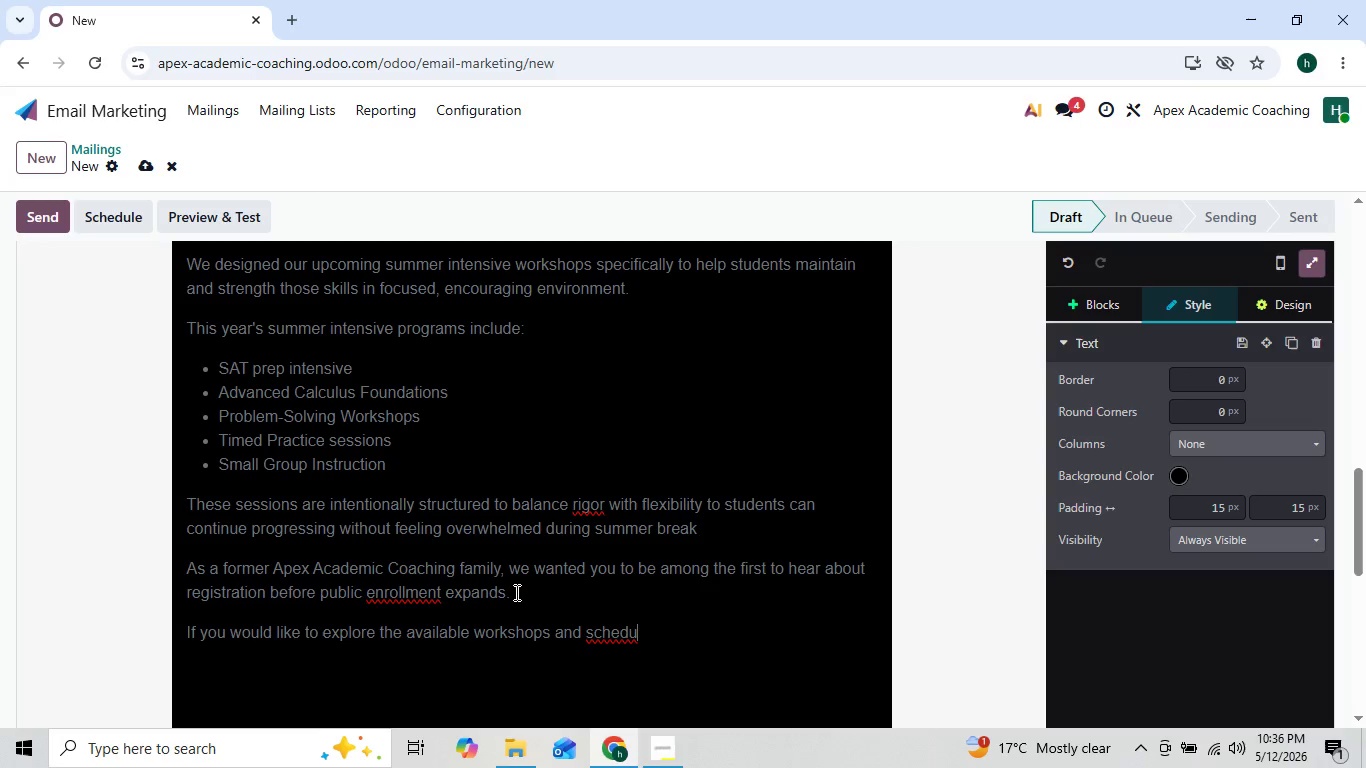 
key(ArrowRight)
 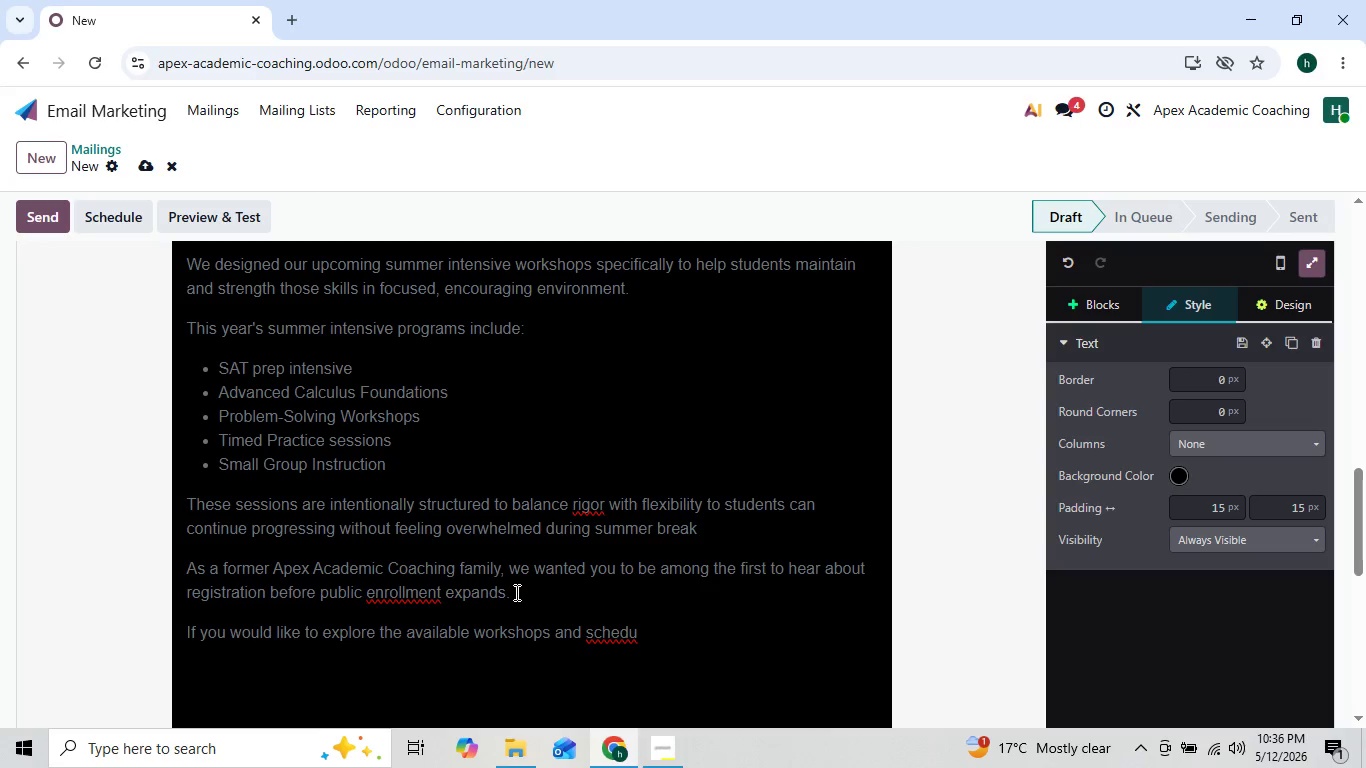 
key(ArrowLeft)
 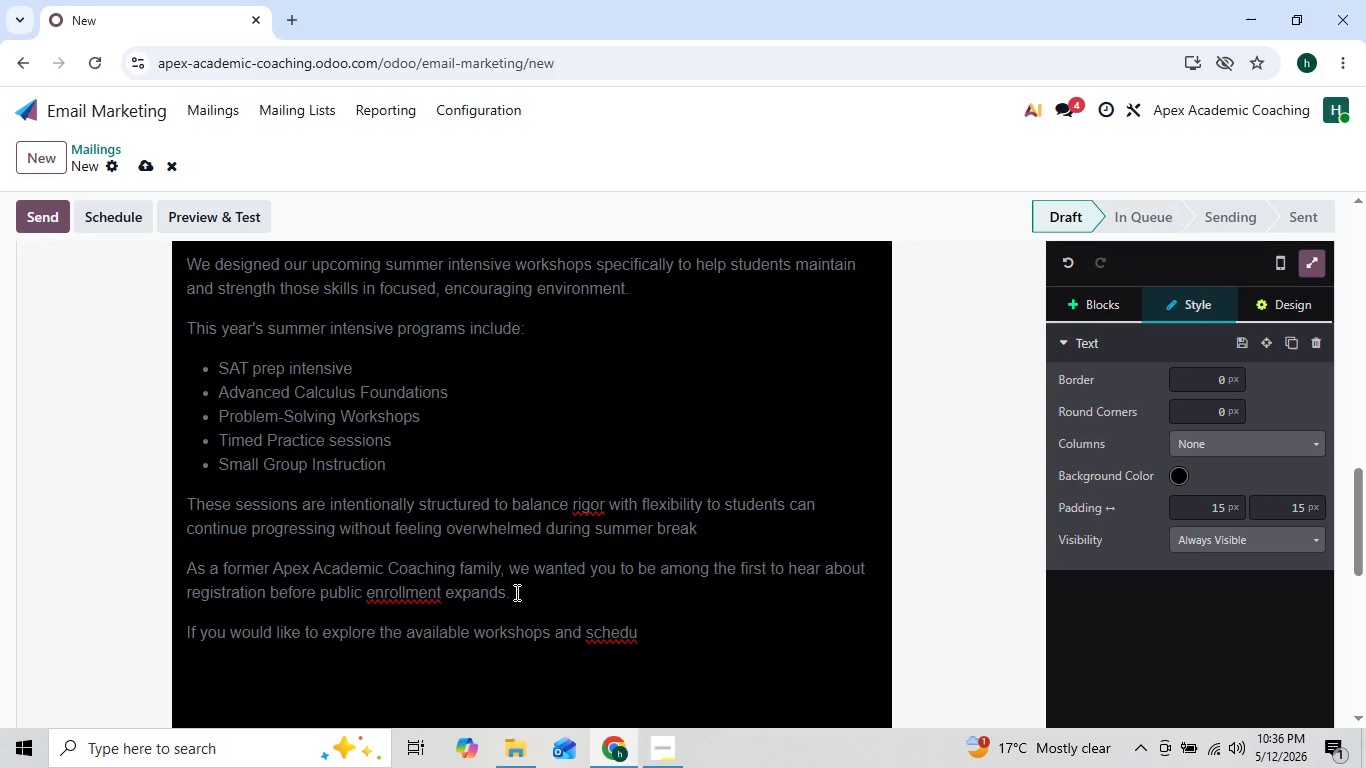 
key(ArrowRight)
 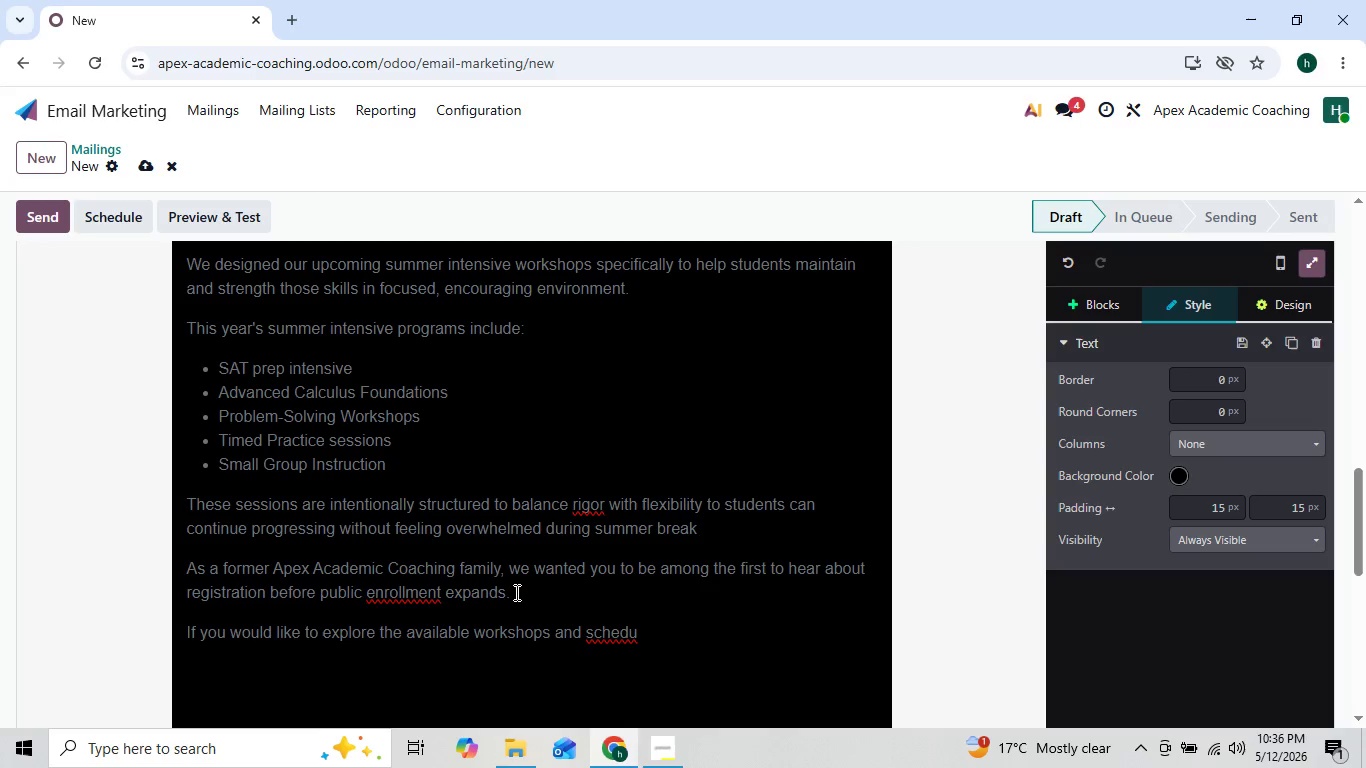 
type(les )
key(Backspace)
type(, you can view the full summer intensive)
 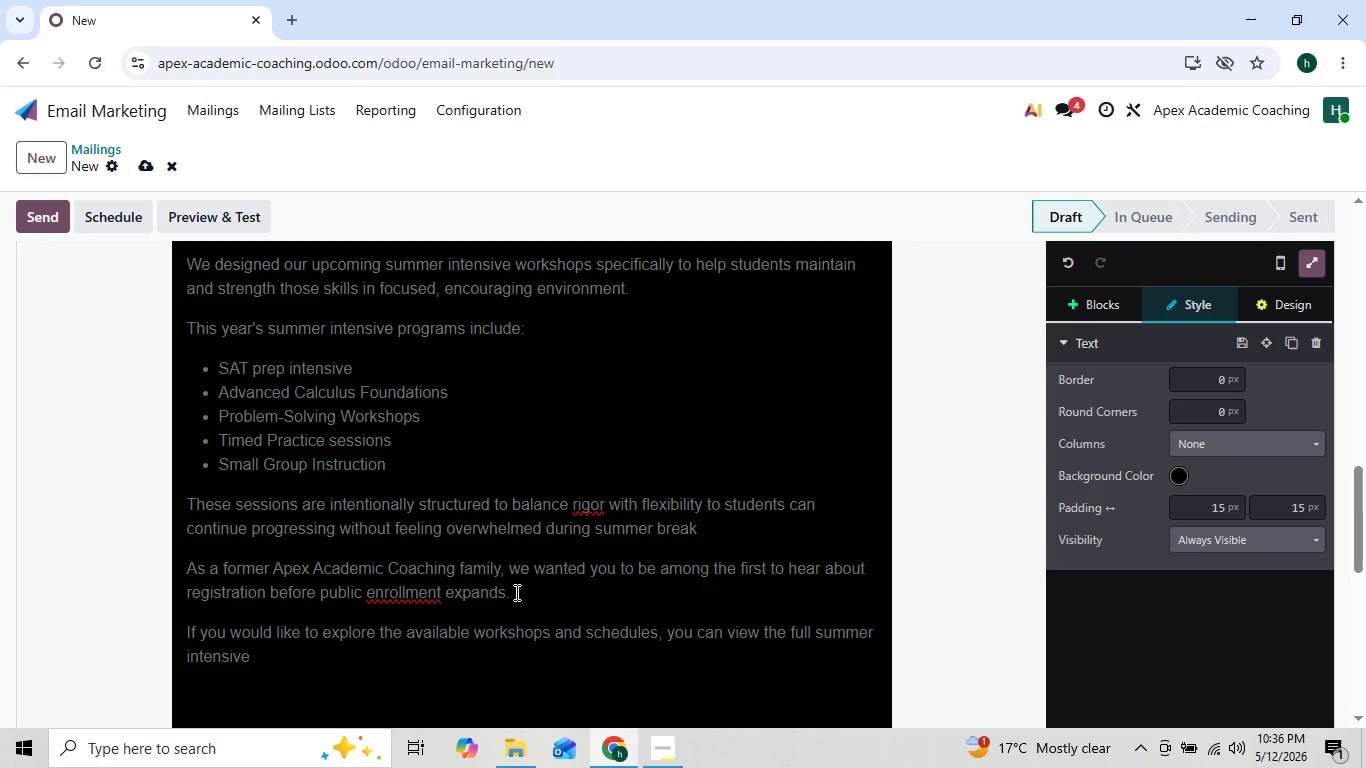 
key(ArrowLeft)
 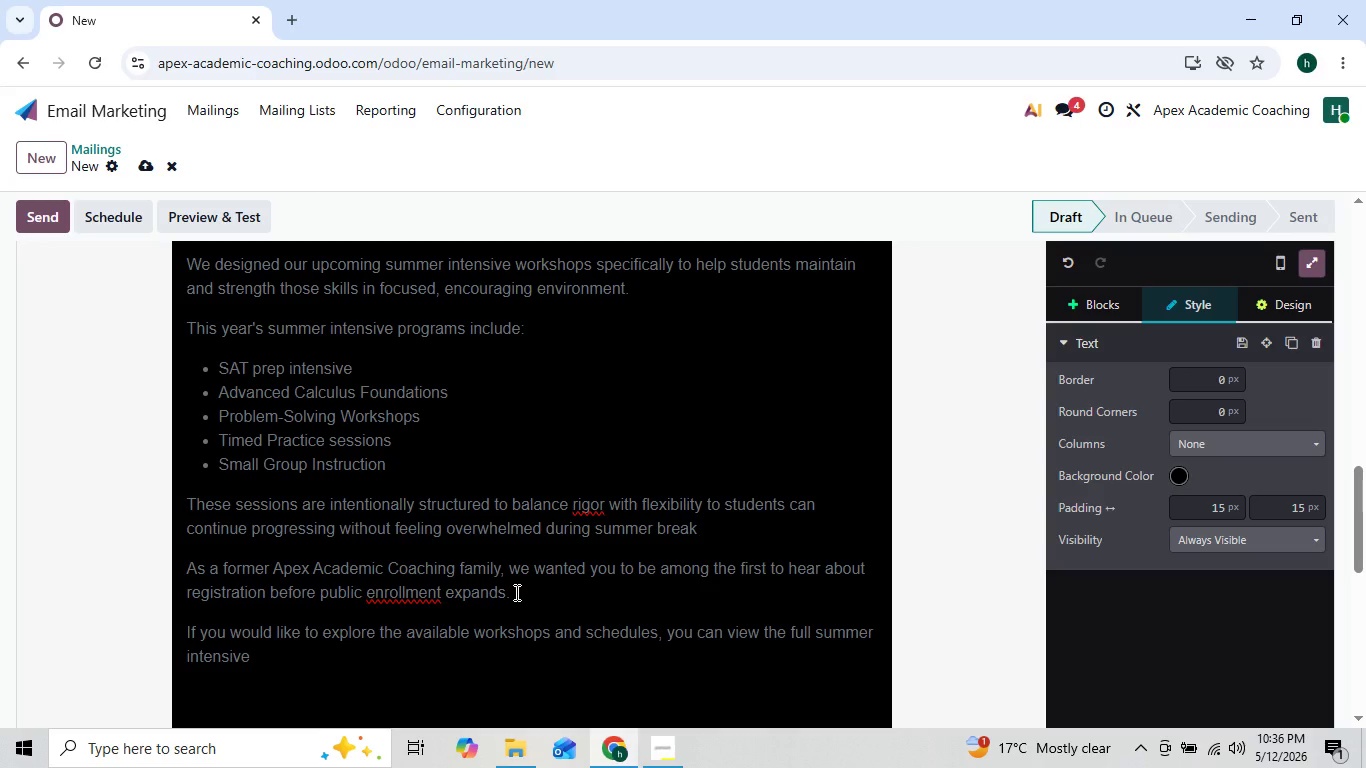 
key(ArrowLeft)
 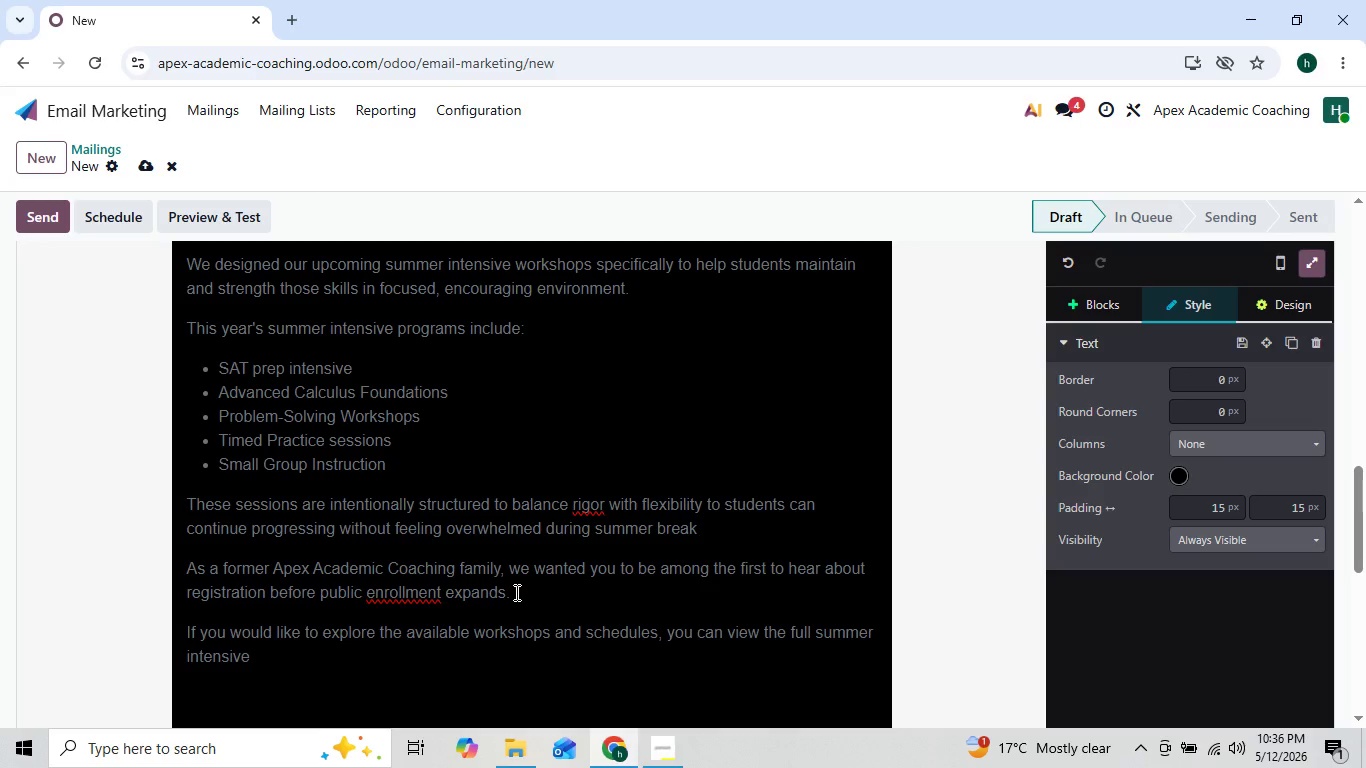 
key(ArrowRight)
 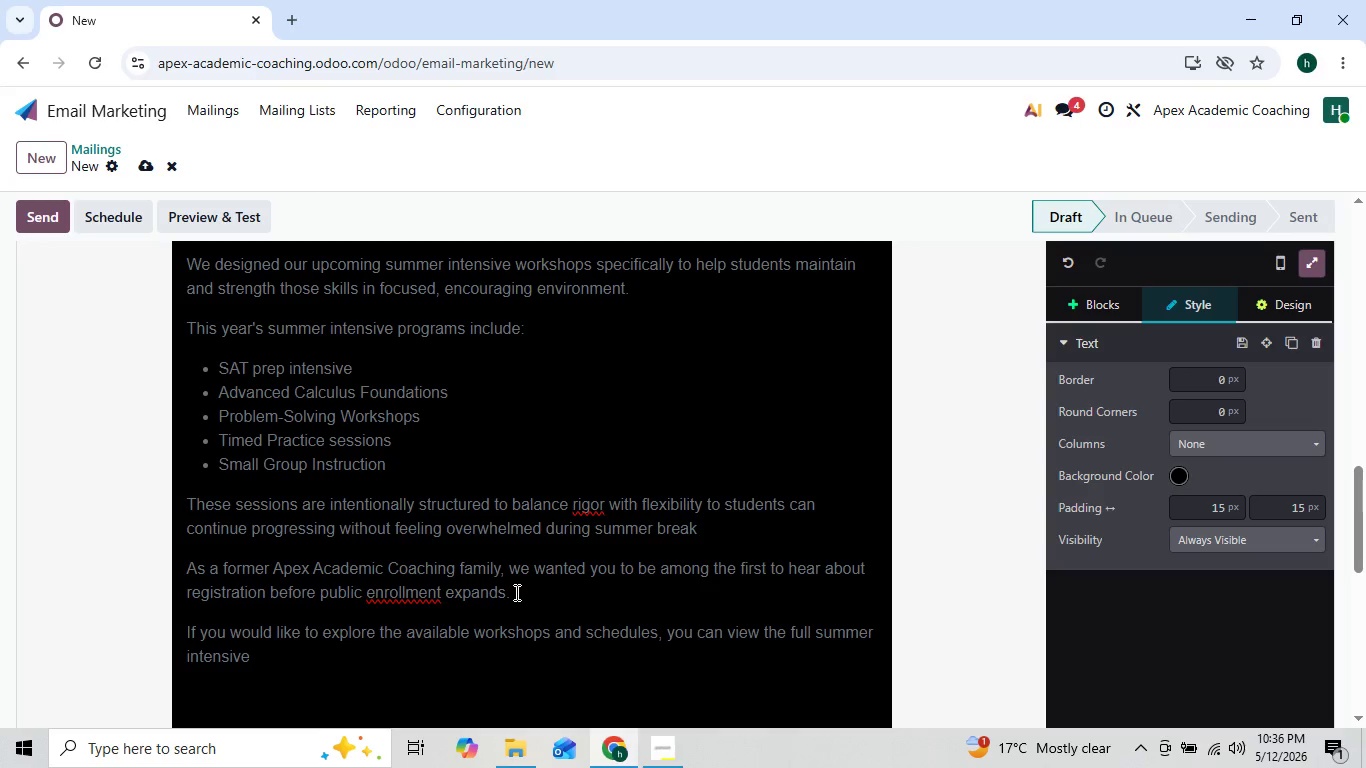 
key(ArrowRight)
 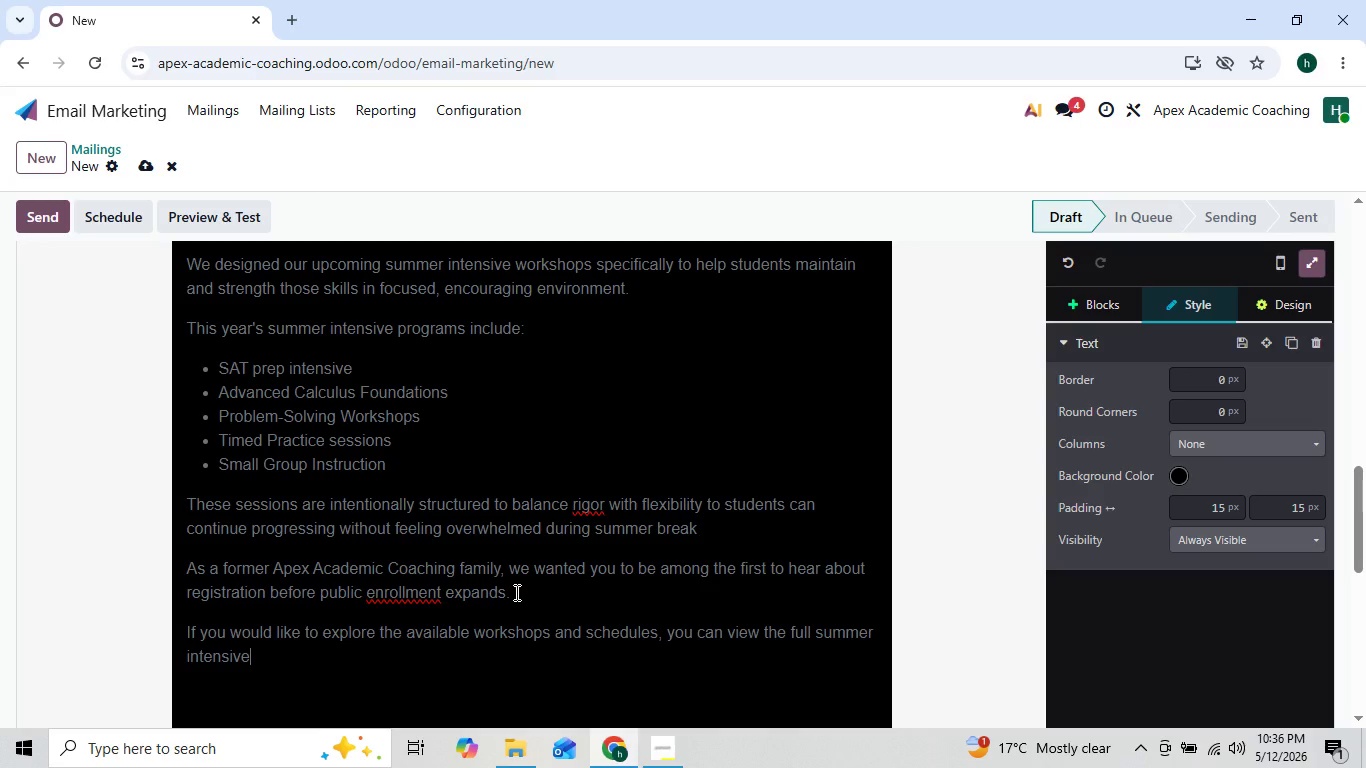 
key(ArrowLeft)
 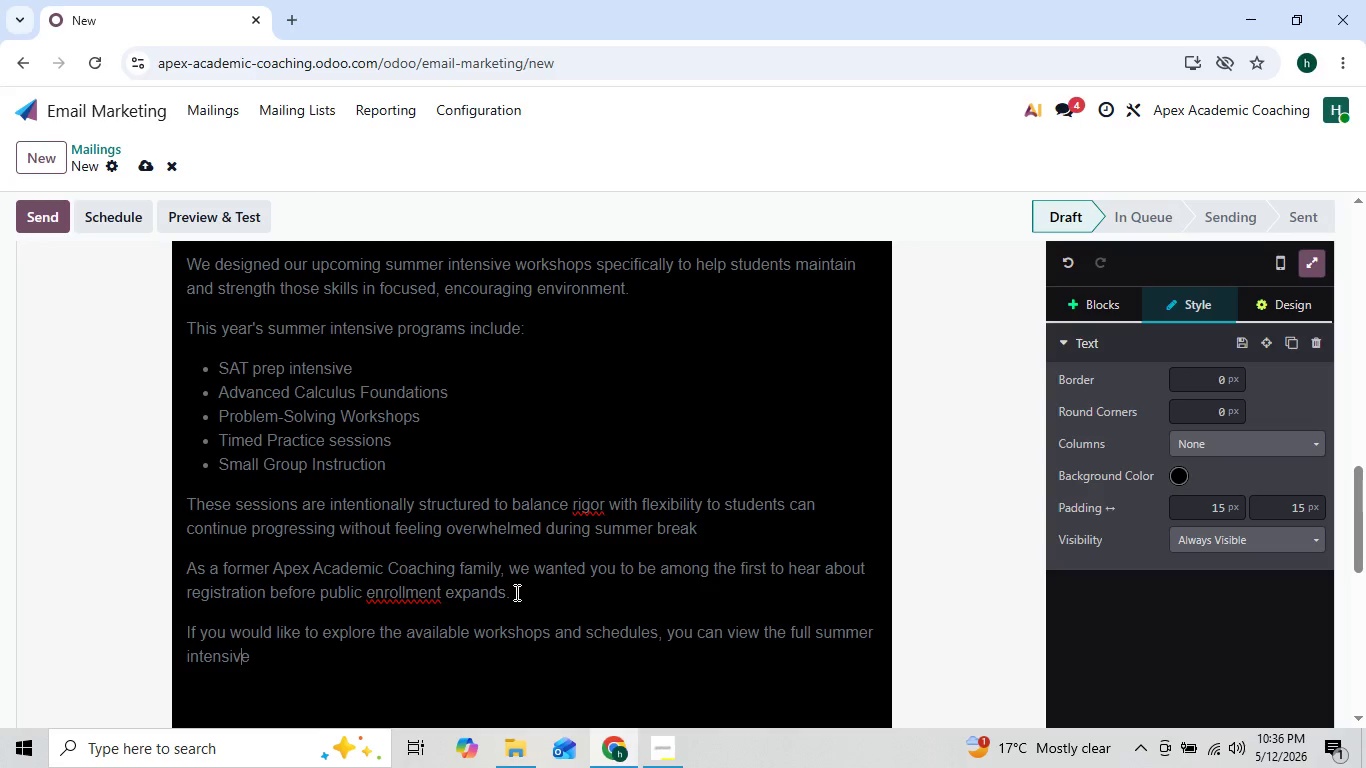 
key(ArrowRight)
 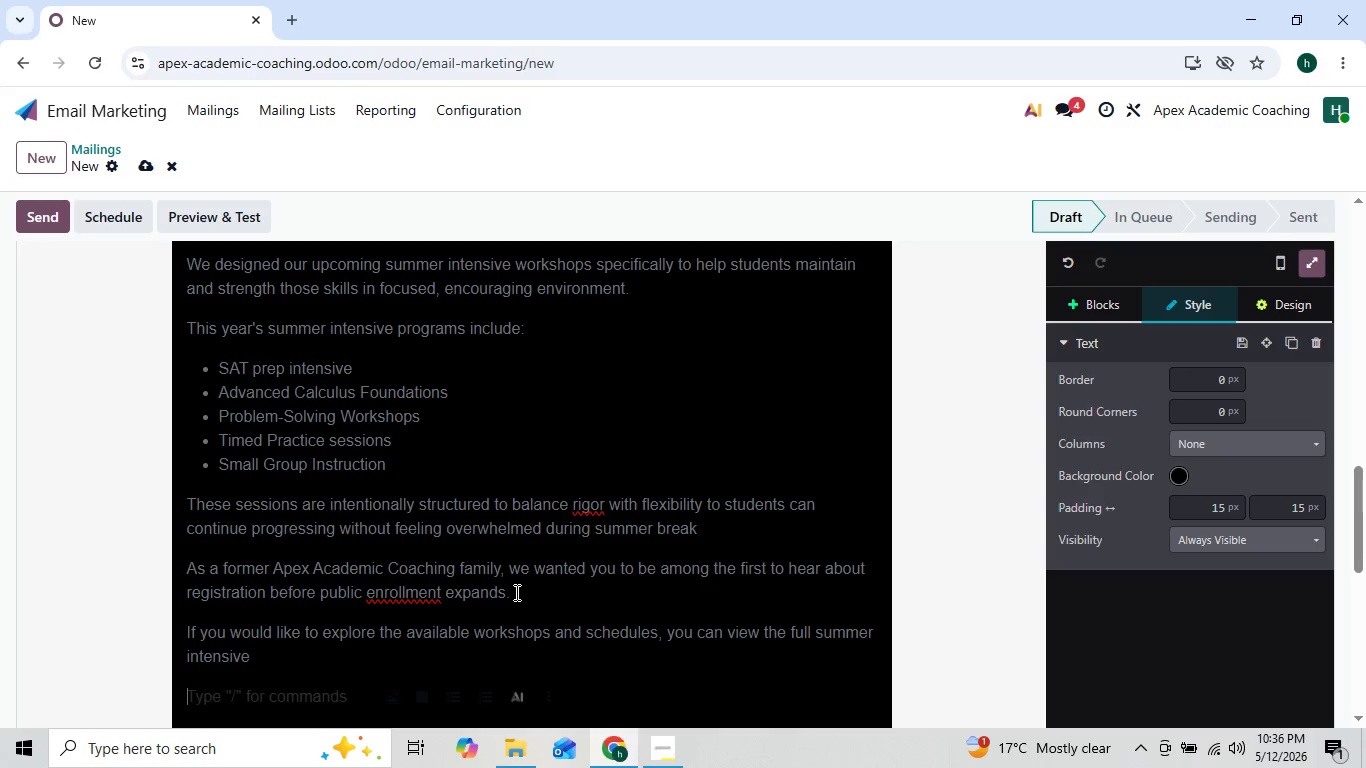 
key(ArrowRight)
 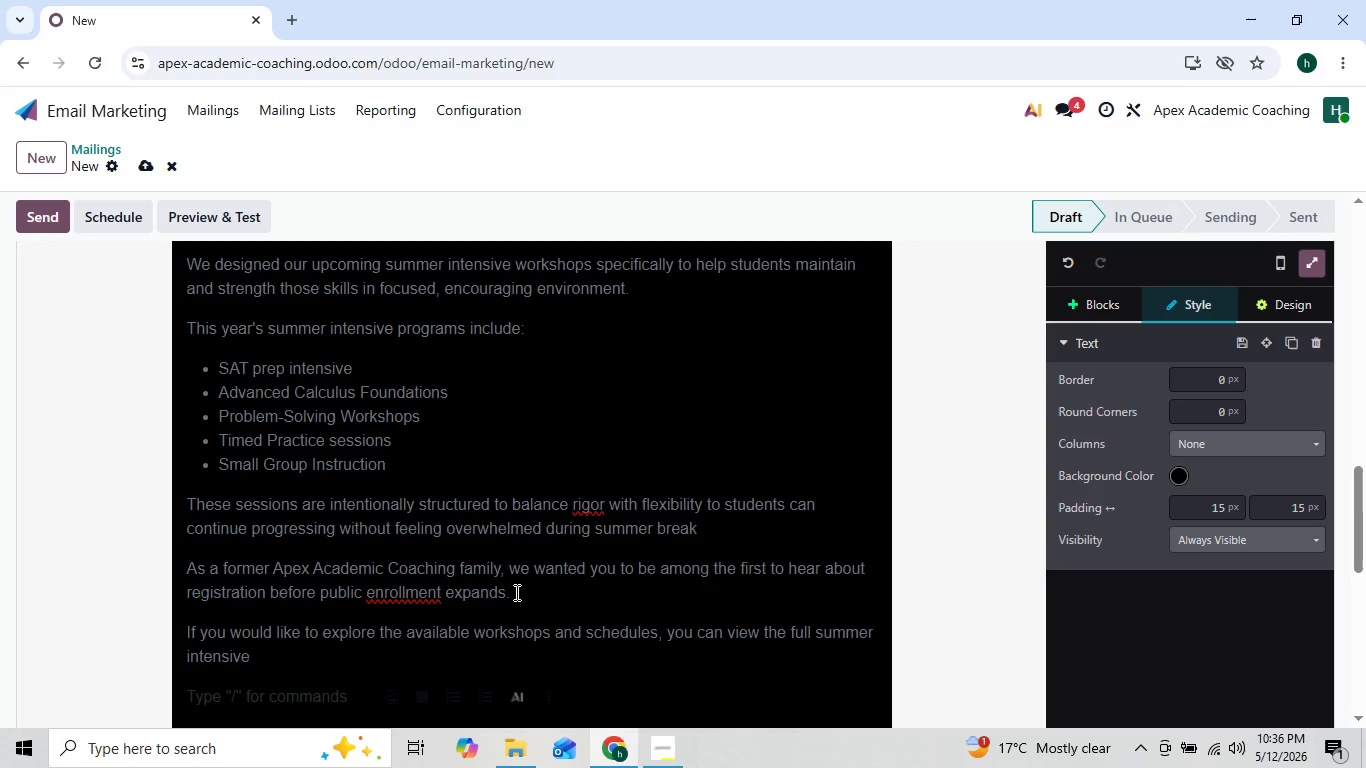 
key(ArrowLeft)
 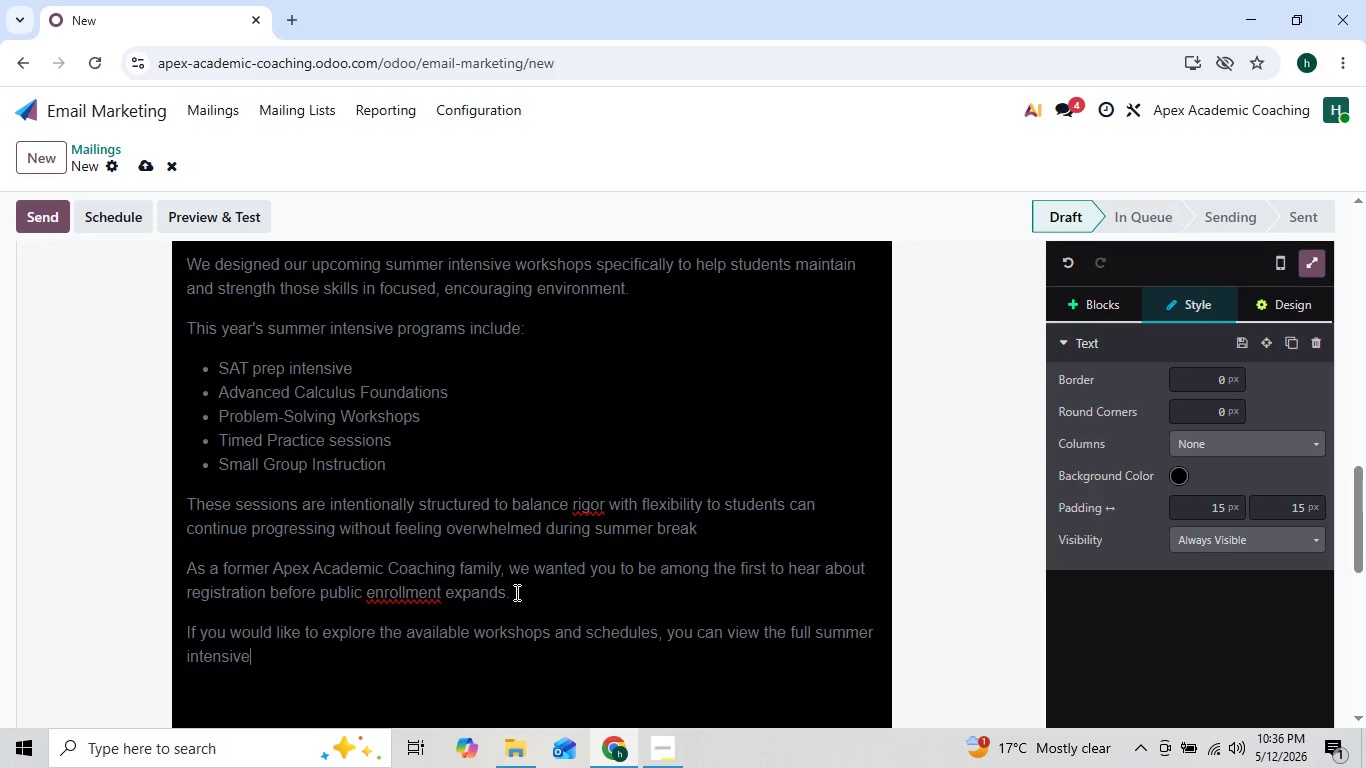 
type( information below)
 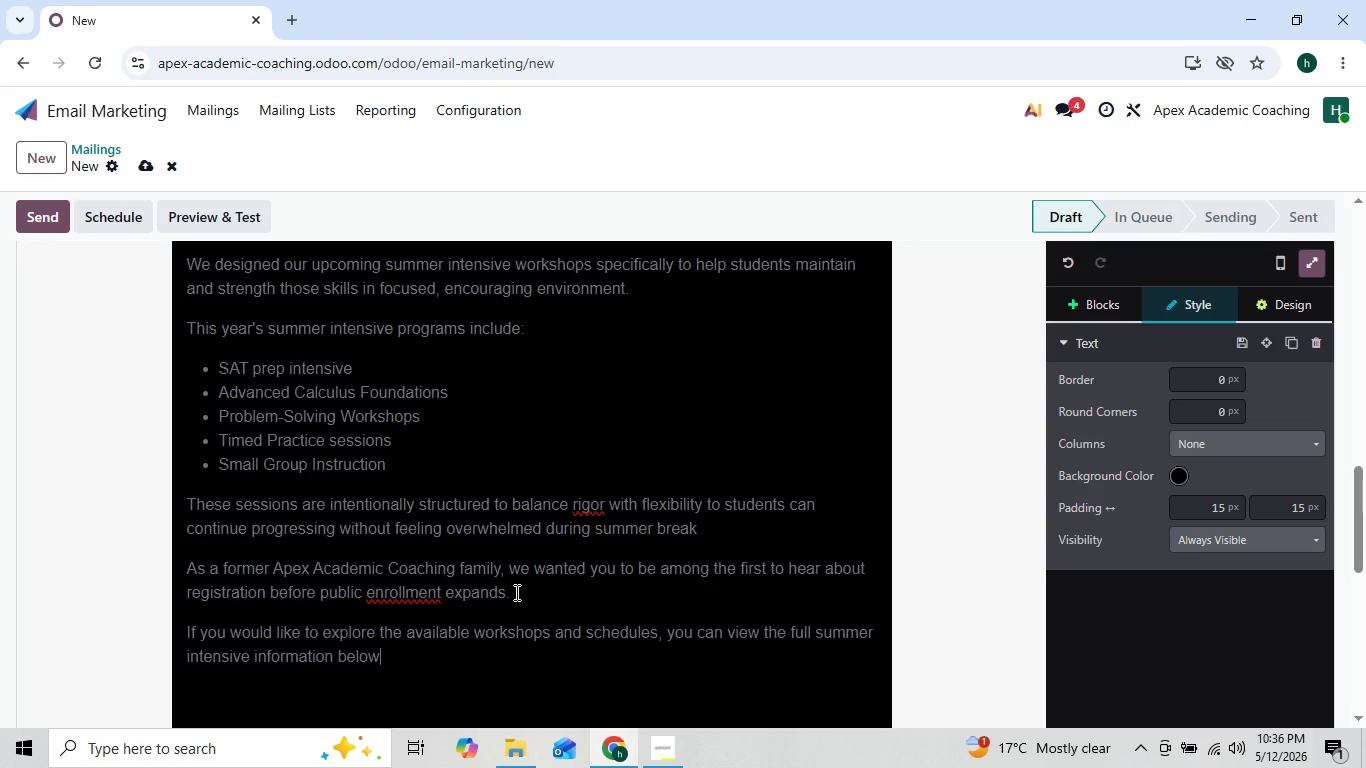 
key(Enter)
 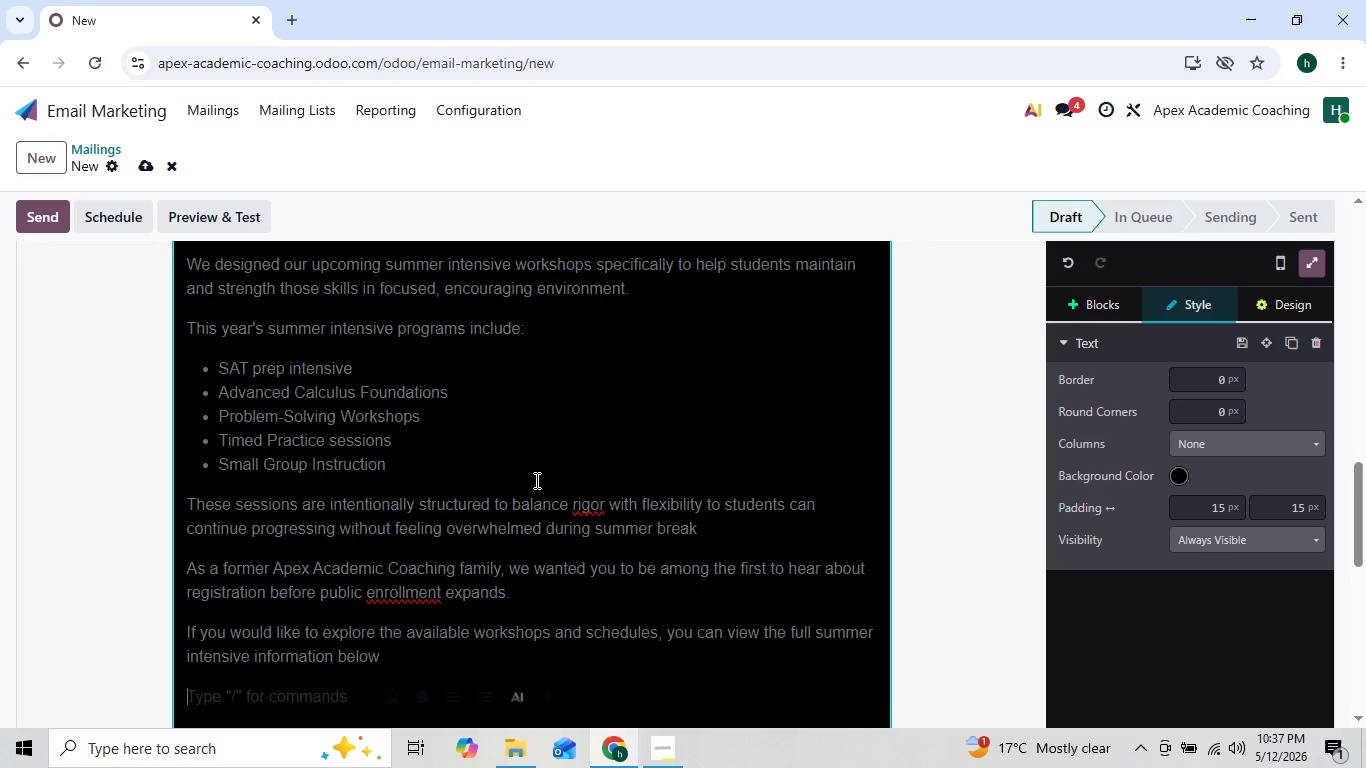 
left_click([539, 465])
 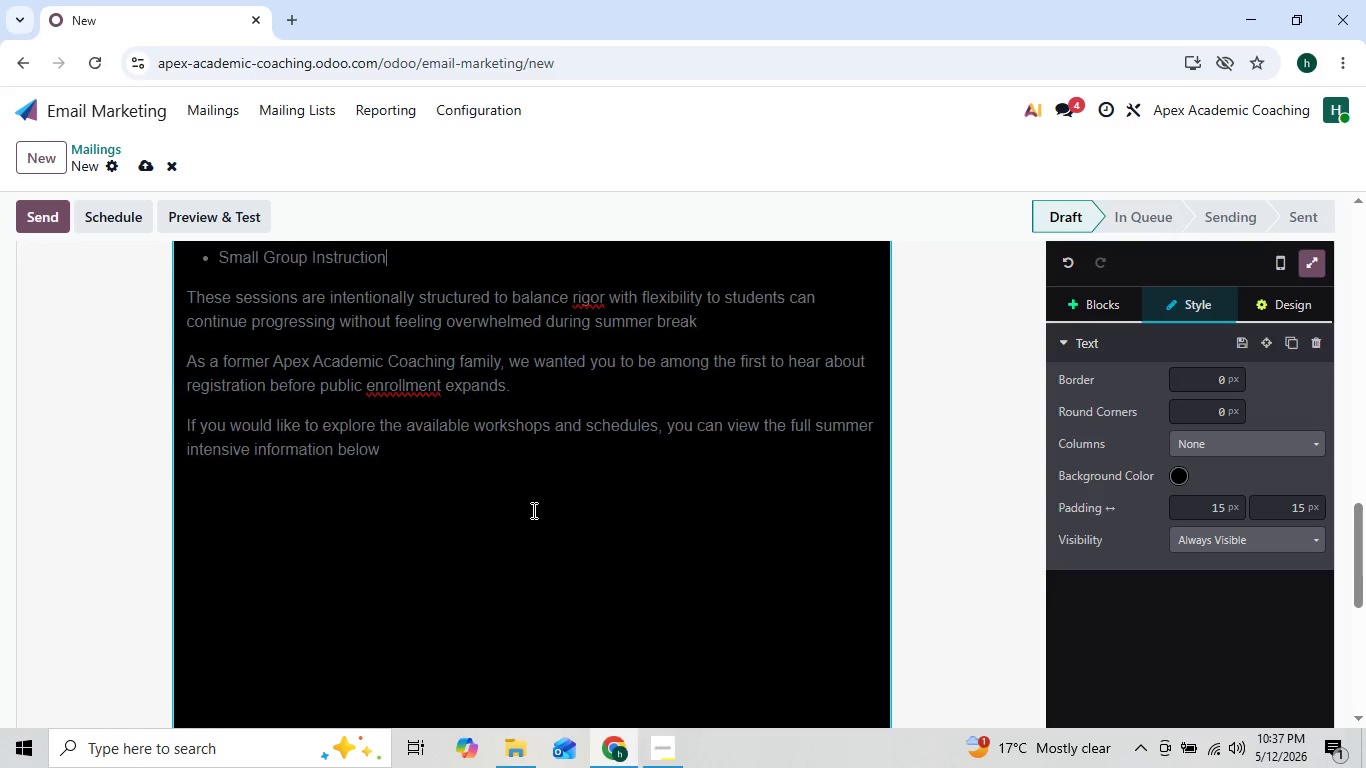 
left_click([382, 483])
 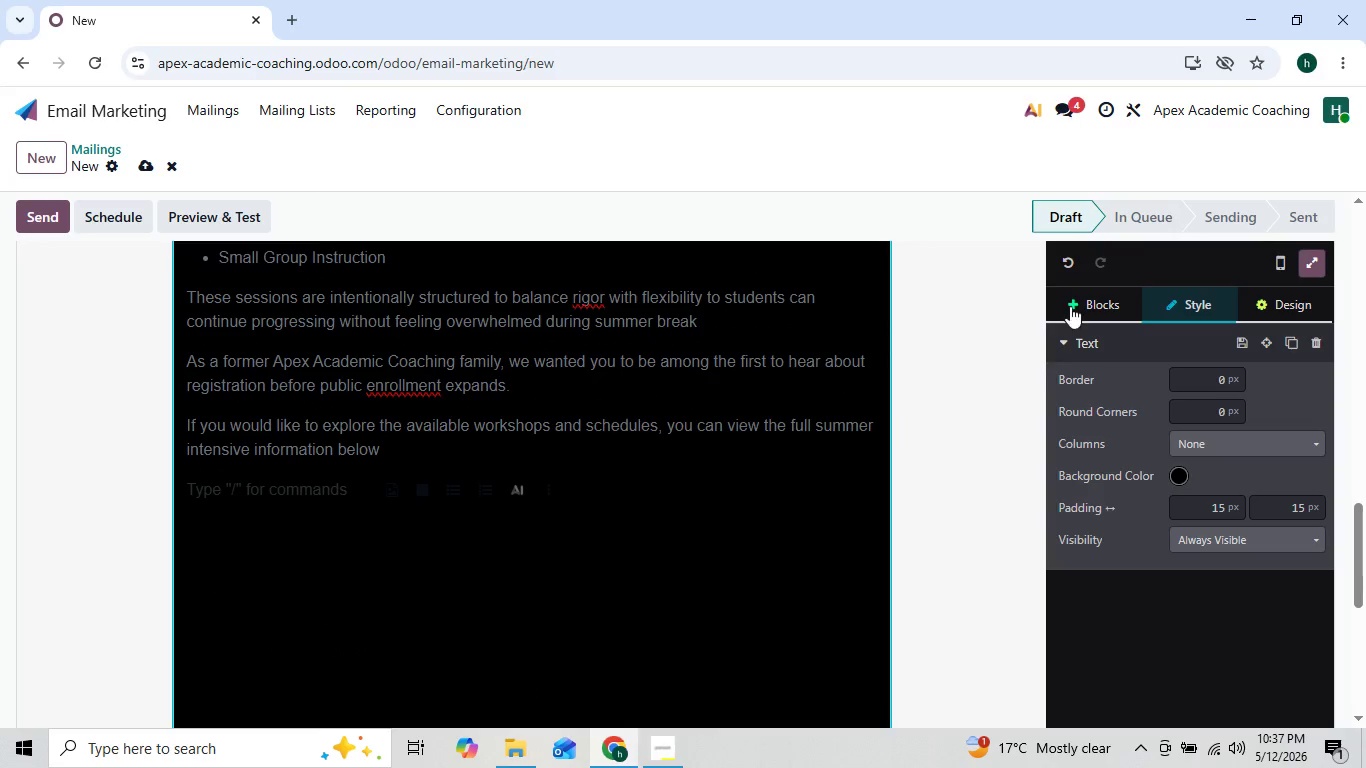 
left_click([1082, 297])
 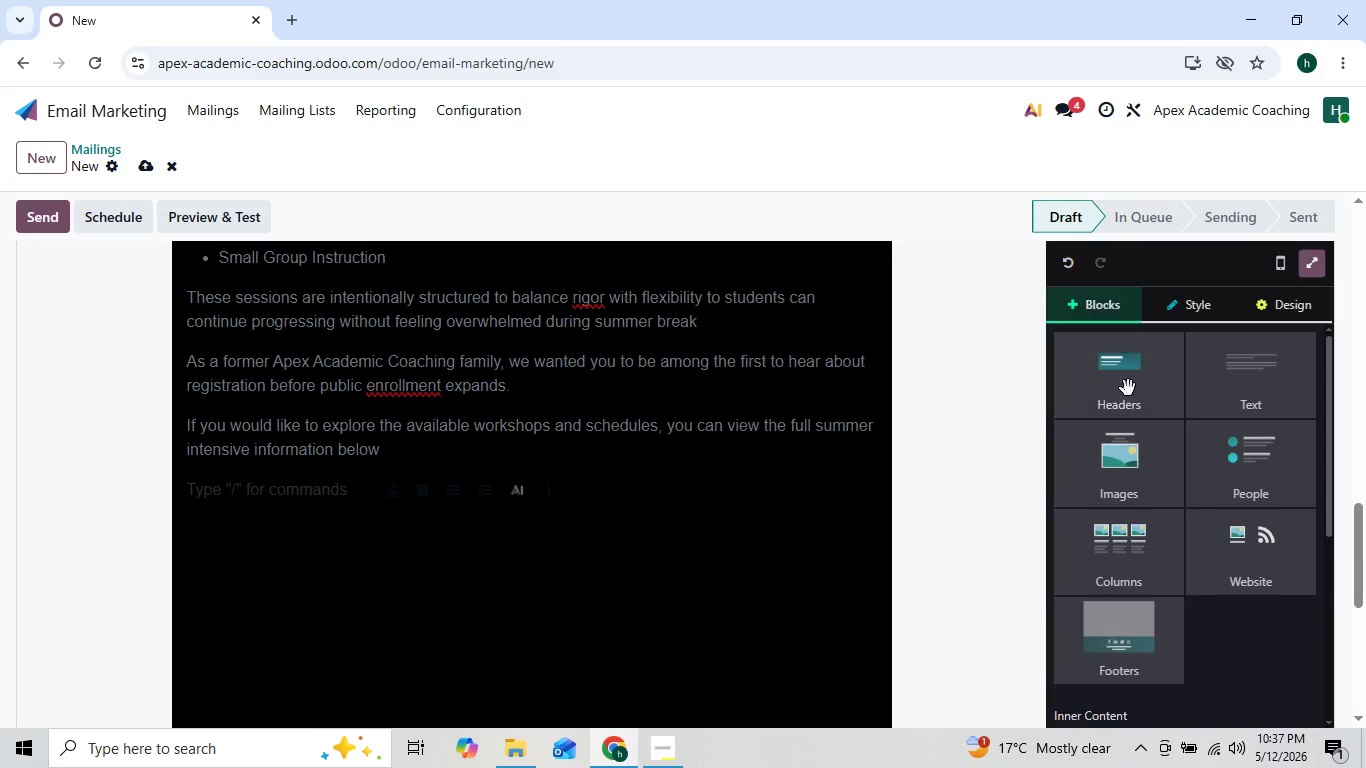 
mouse_move([1135, 509])
 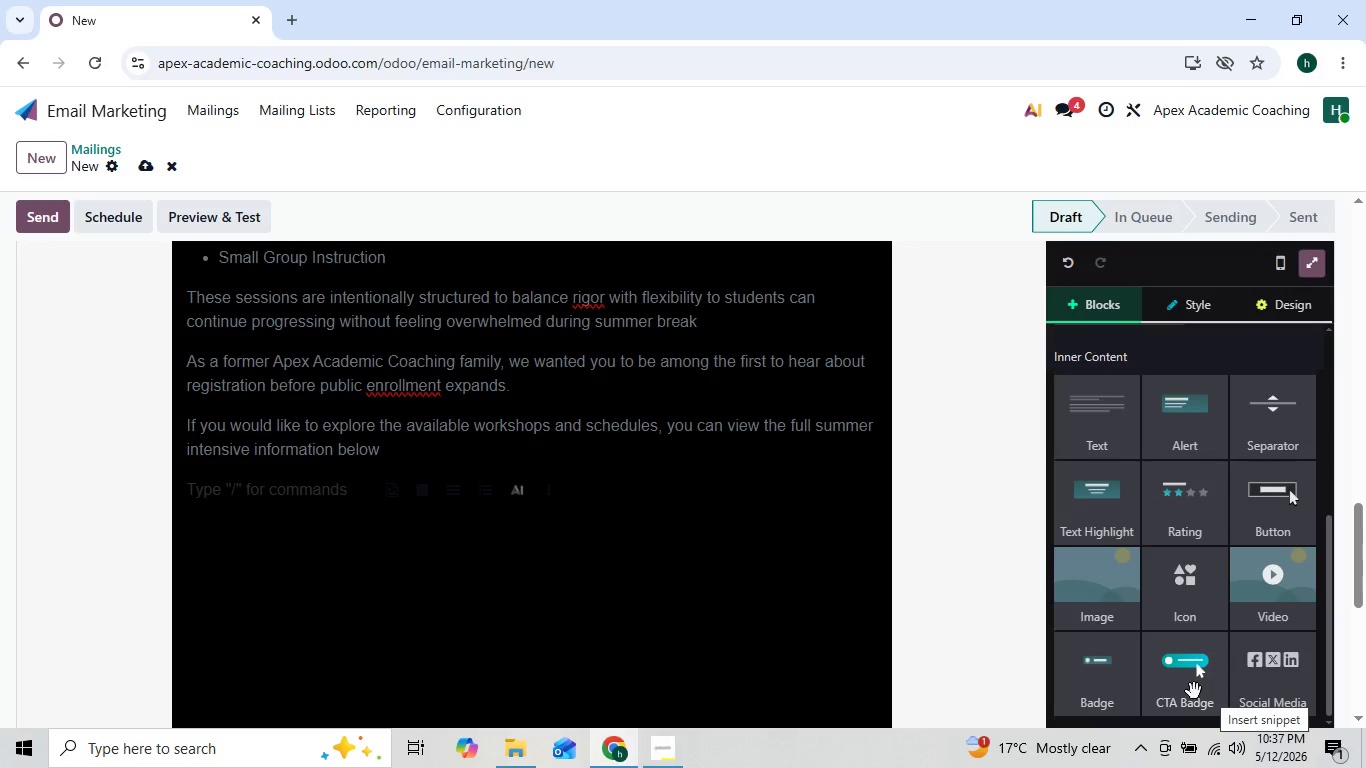 
left_click_drag(start_coordinate=[1194, 691], to_coordinate=[782, 320])
 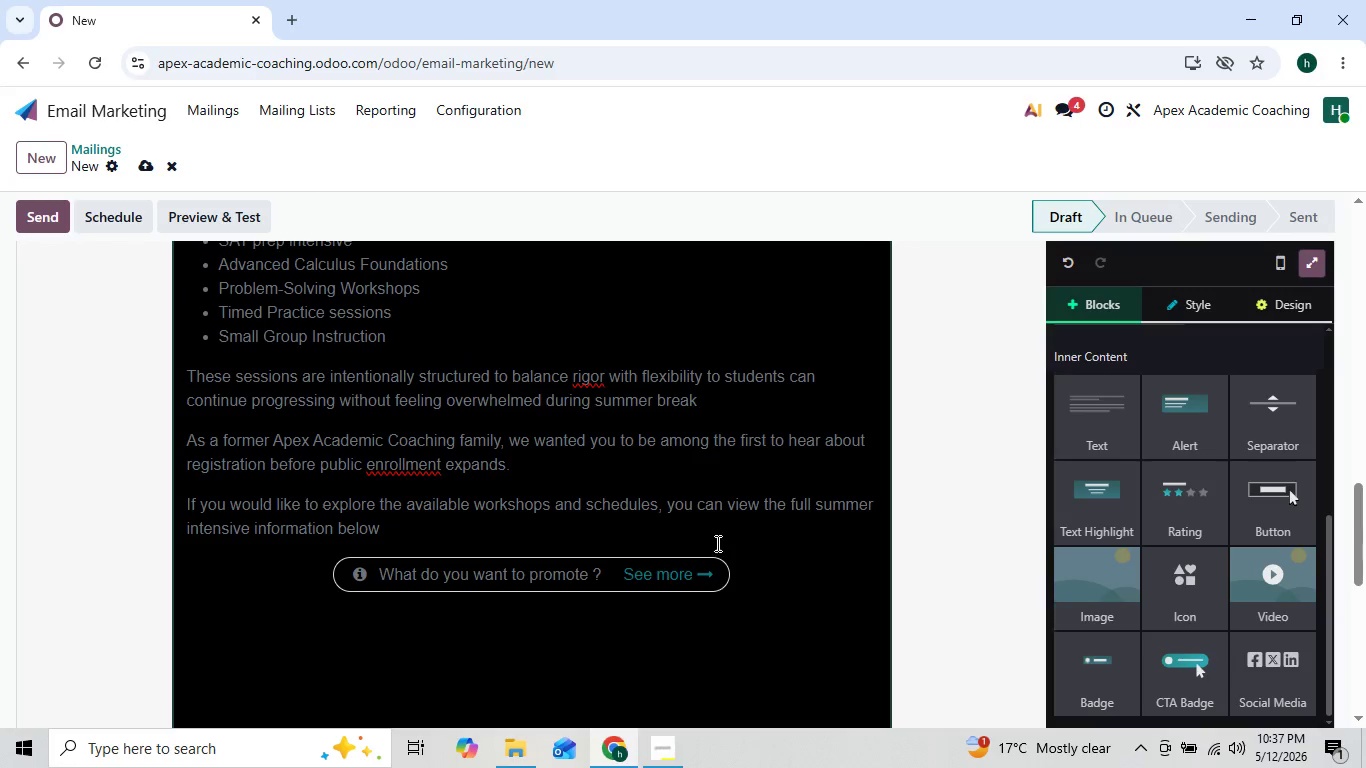 
wait(6.16)
 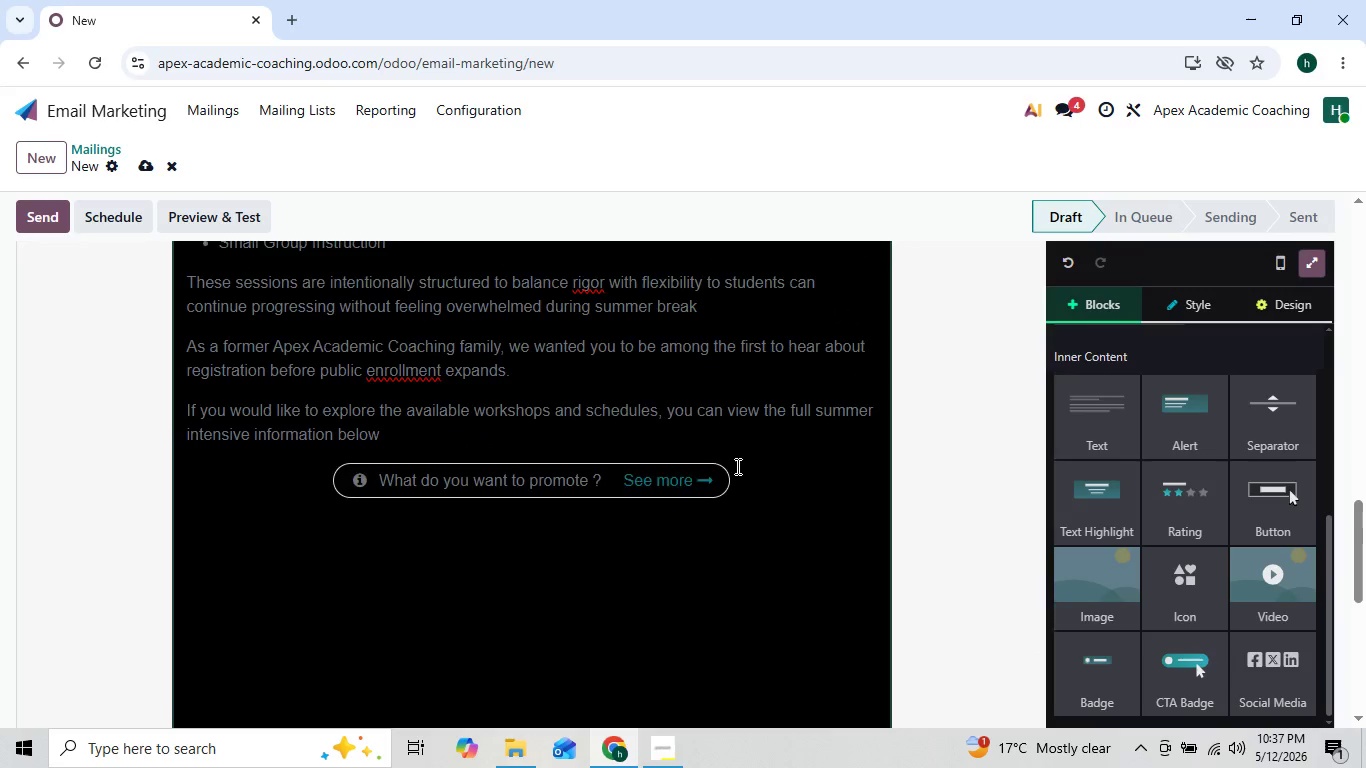 
left_click([688, 575])
 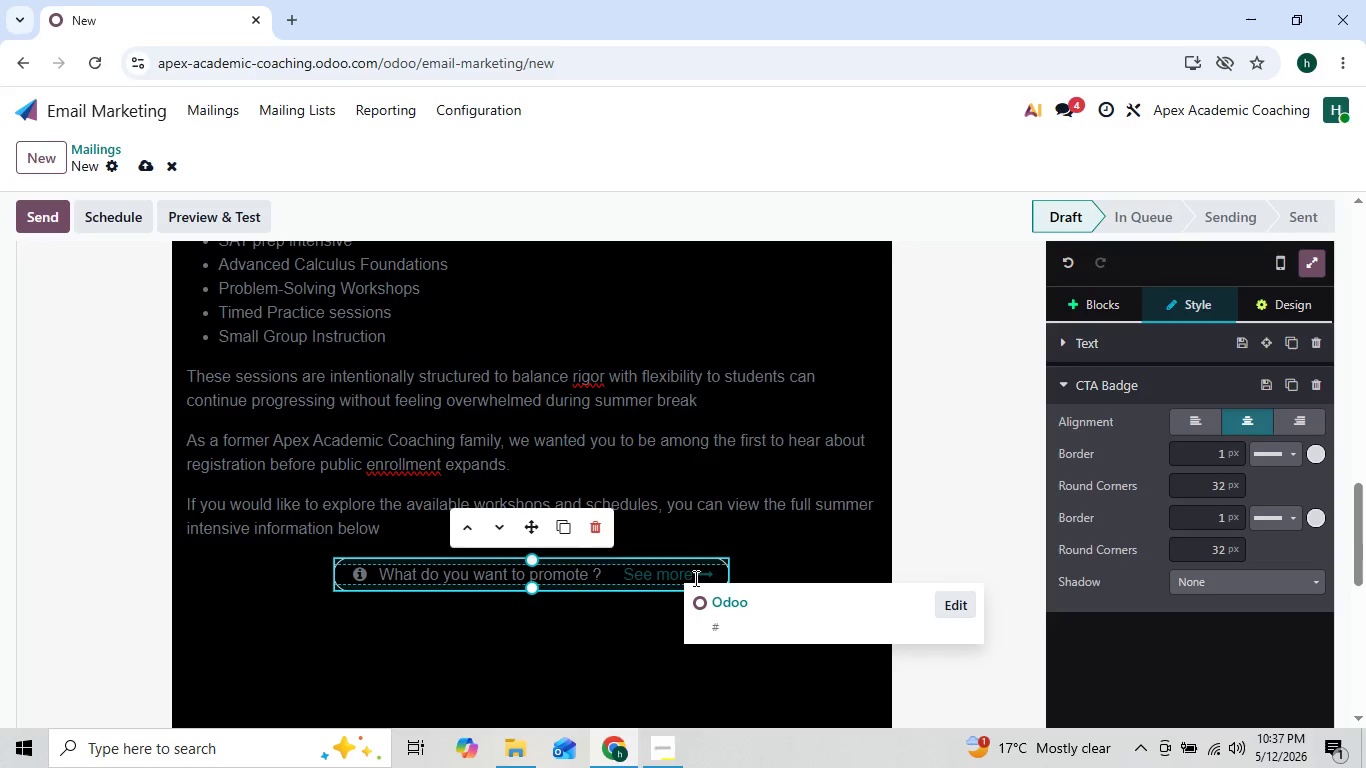 
left_click([694, 578])
 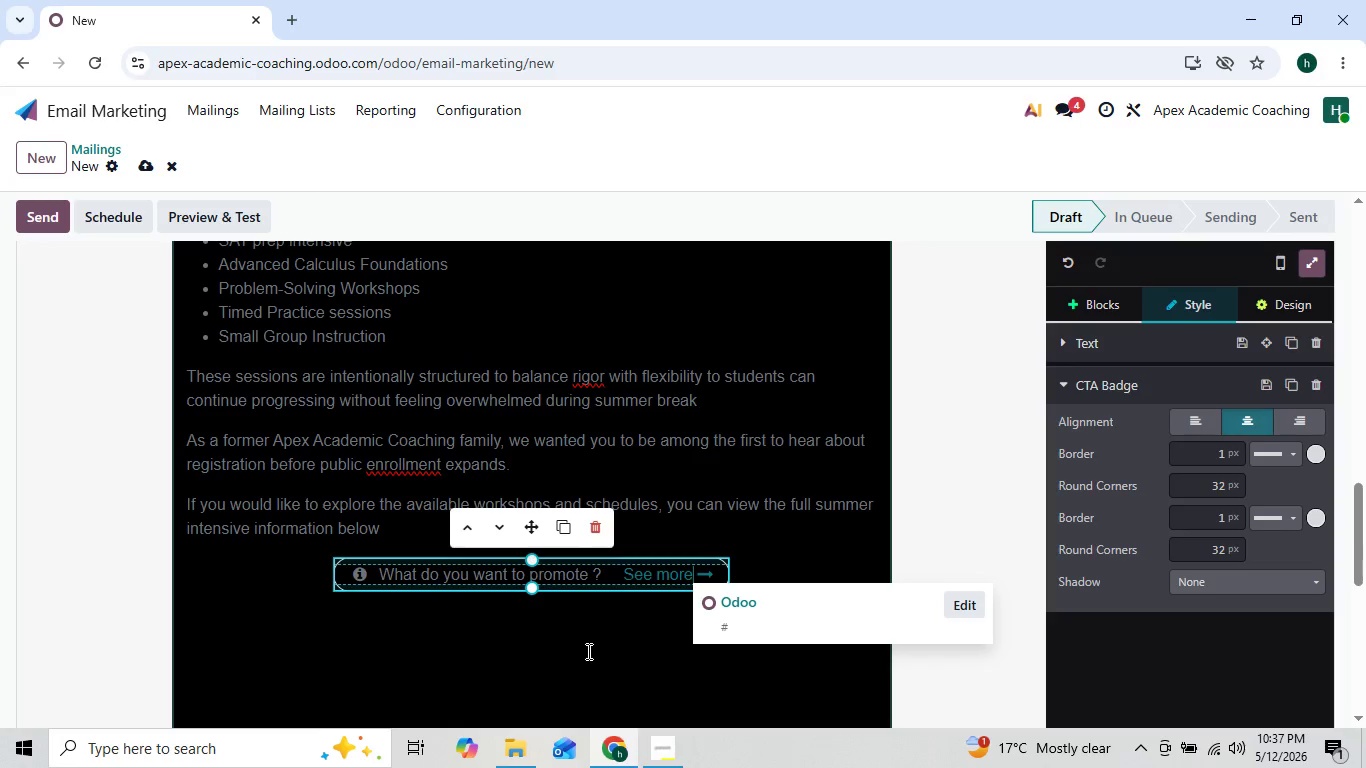 
left_click([382, 644])
 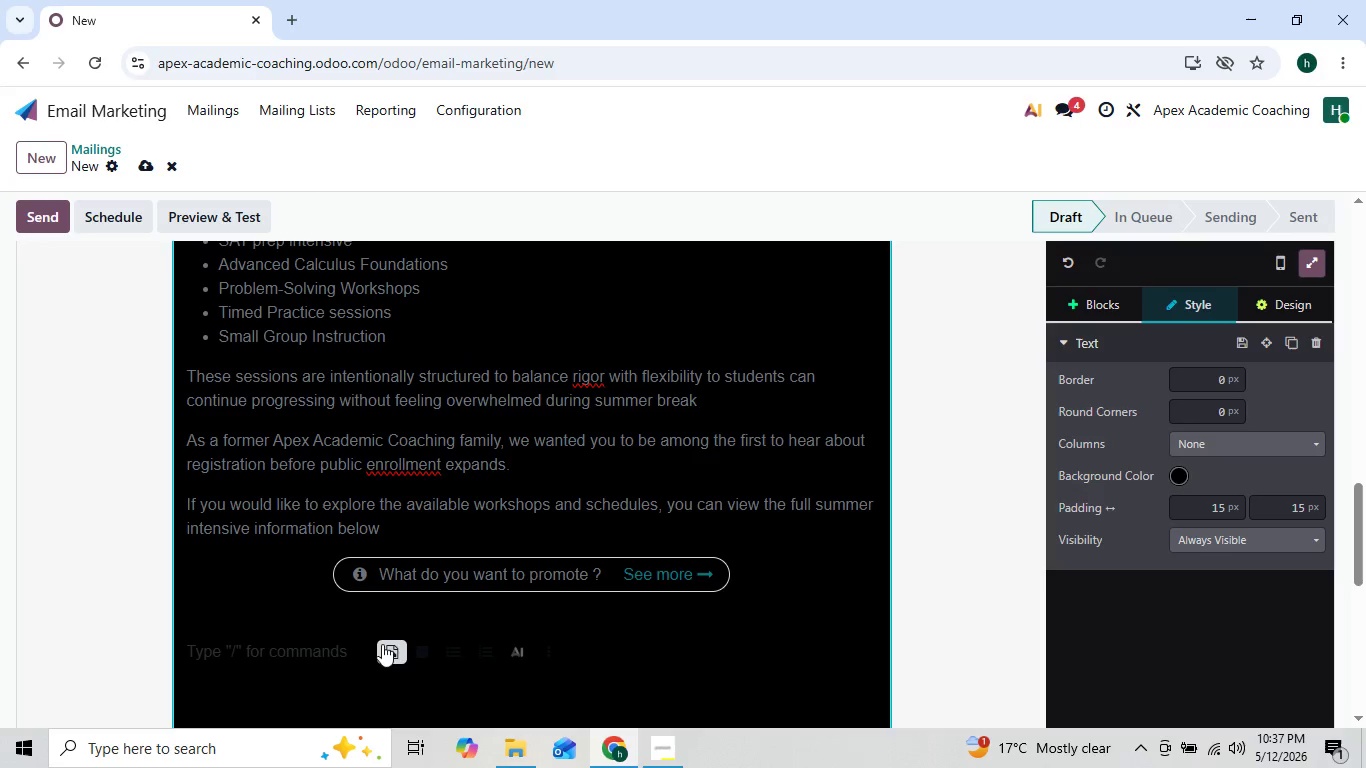 
type(Explore Summer Pro)
 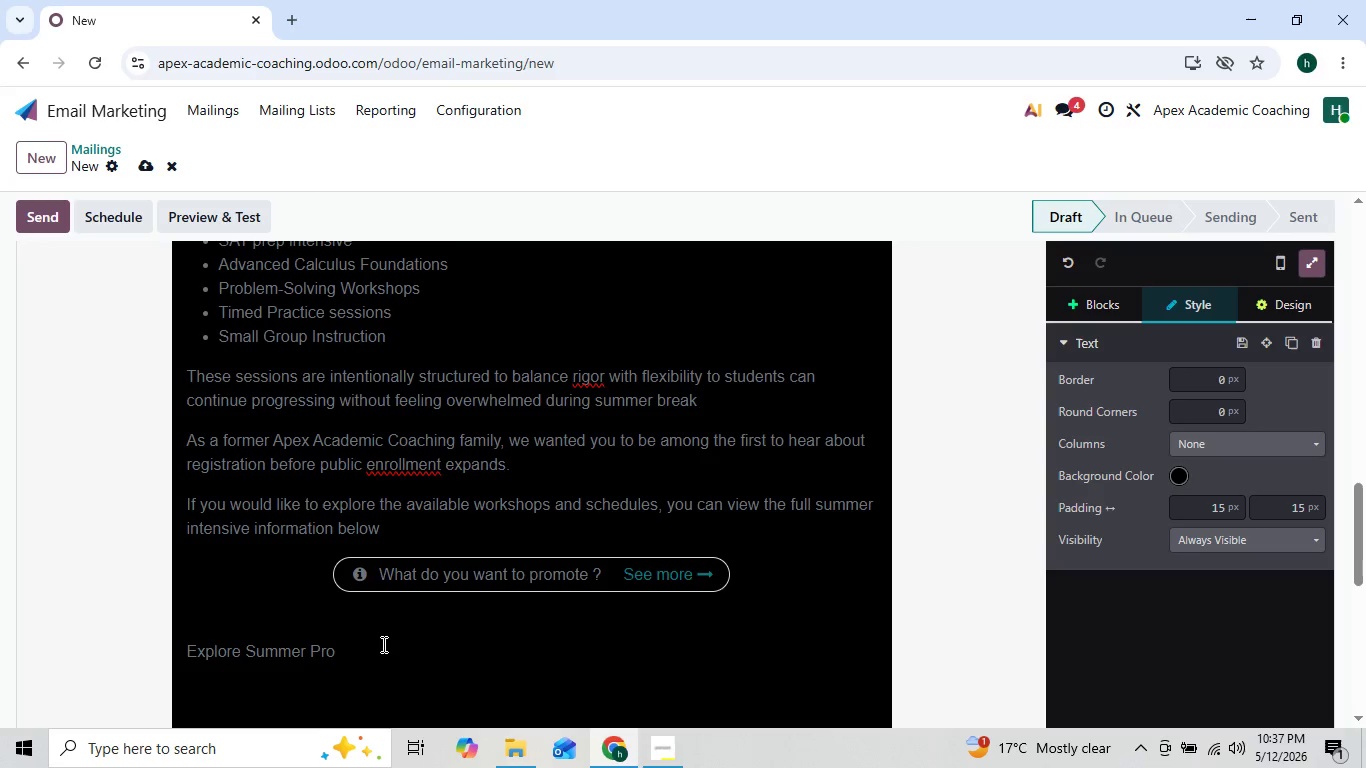 
key(ArrowLeft)
 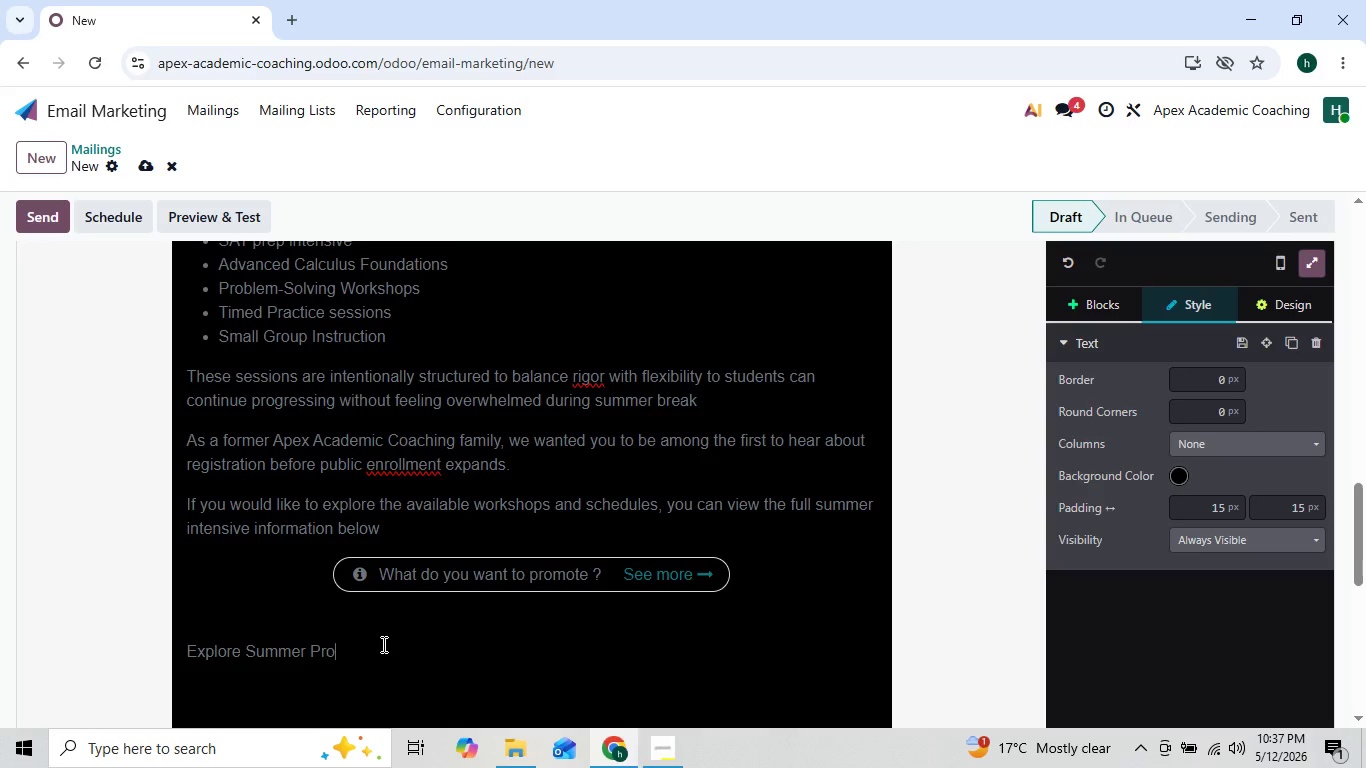 
key(ArrowRight)
 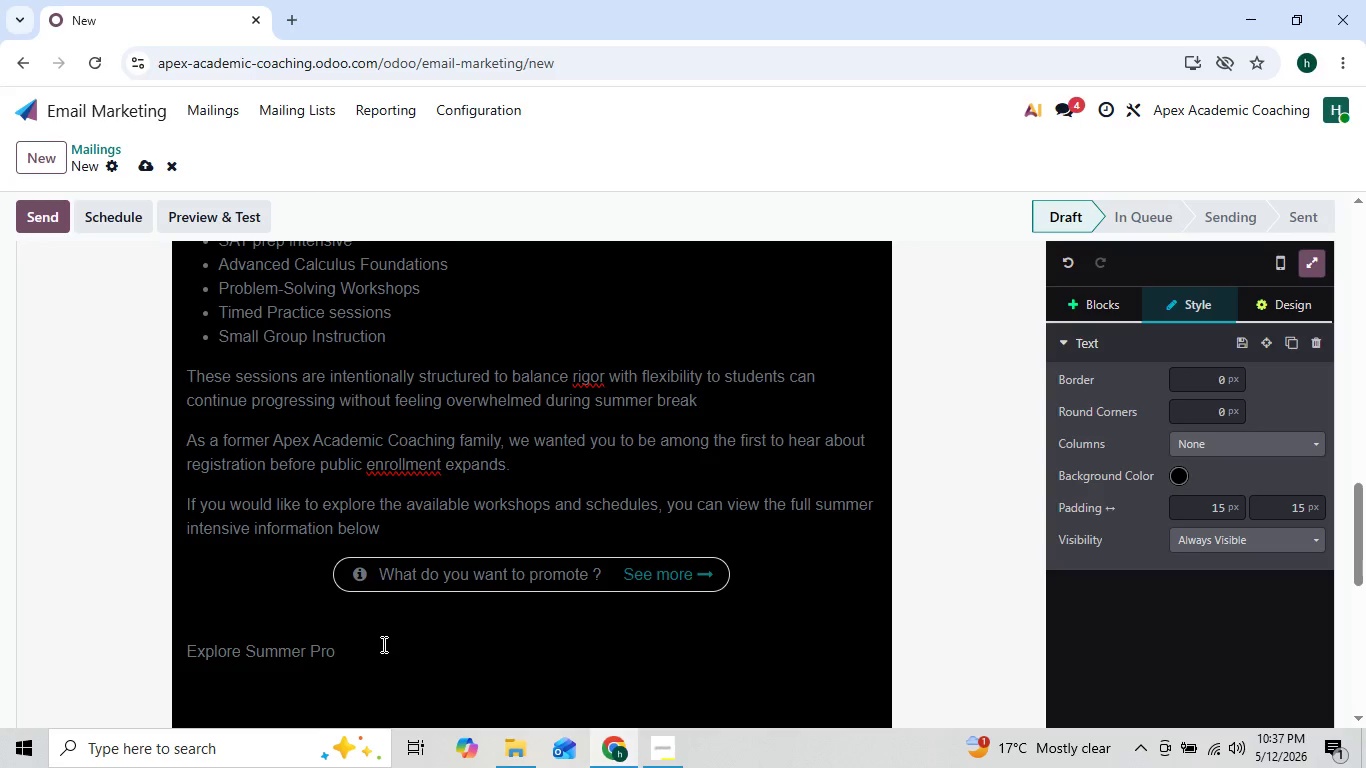 
key(ArrowLeft)
 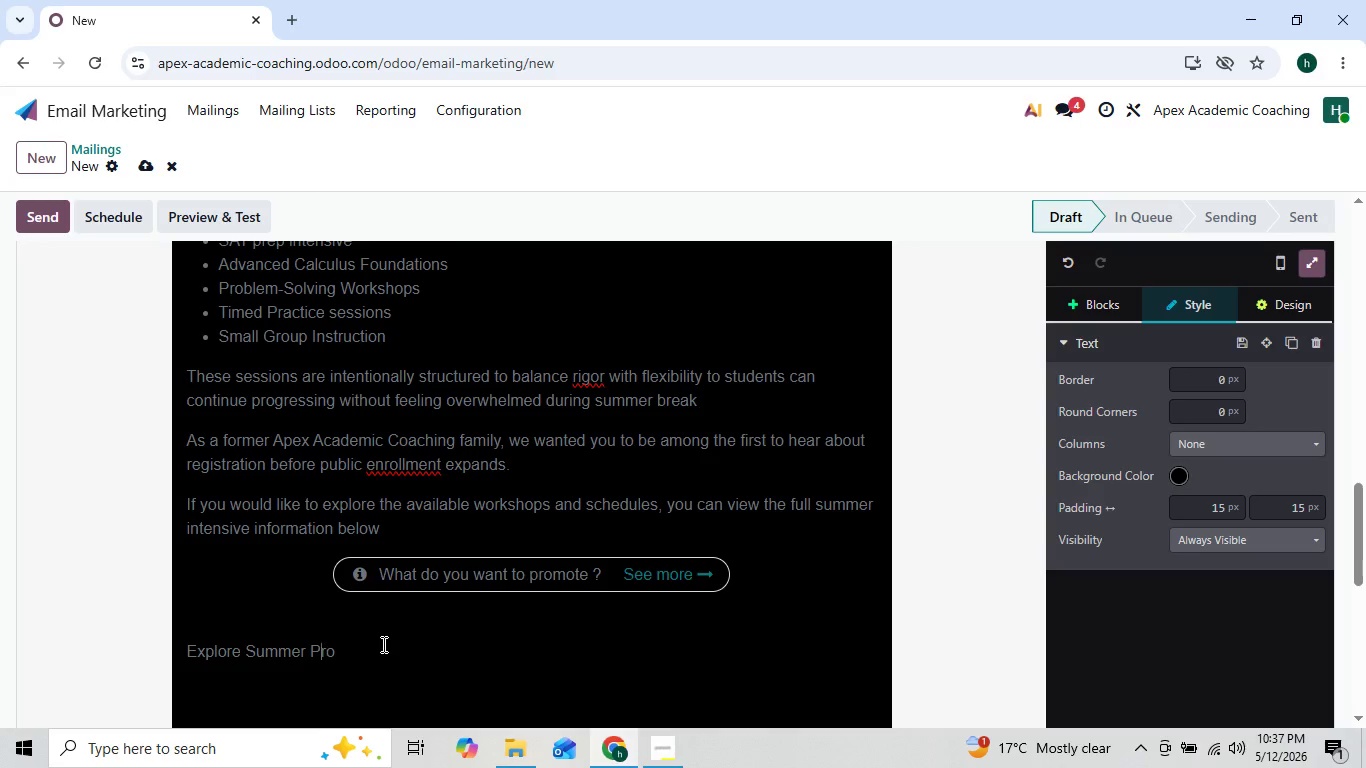 
key(ArrowLeft)
 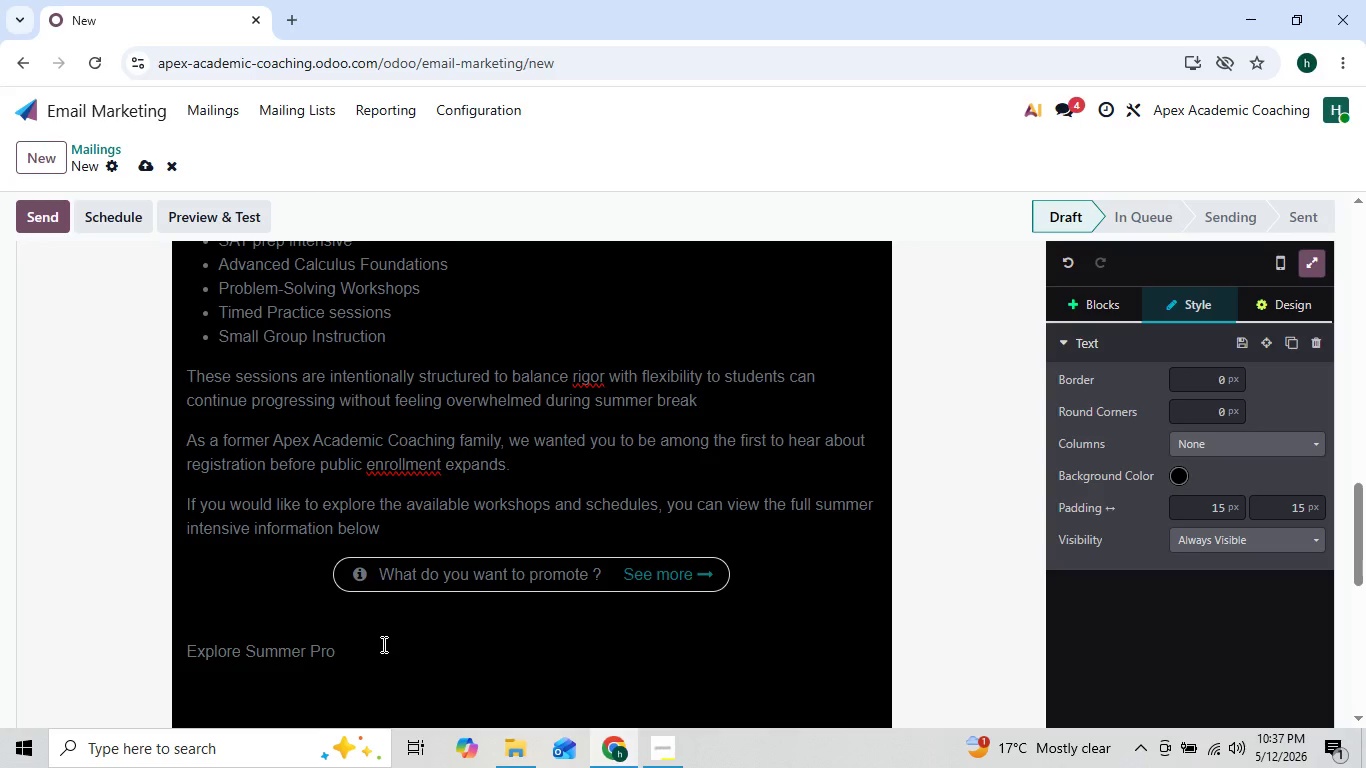 
key(ArrowRight)
 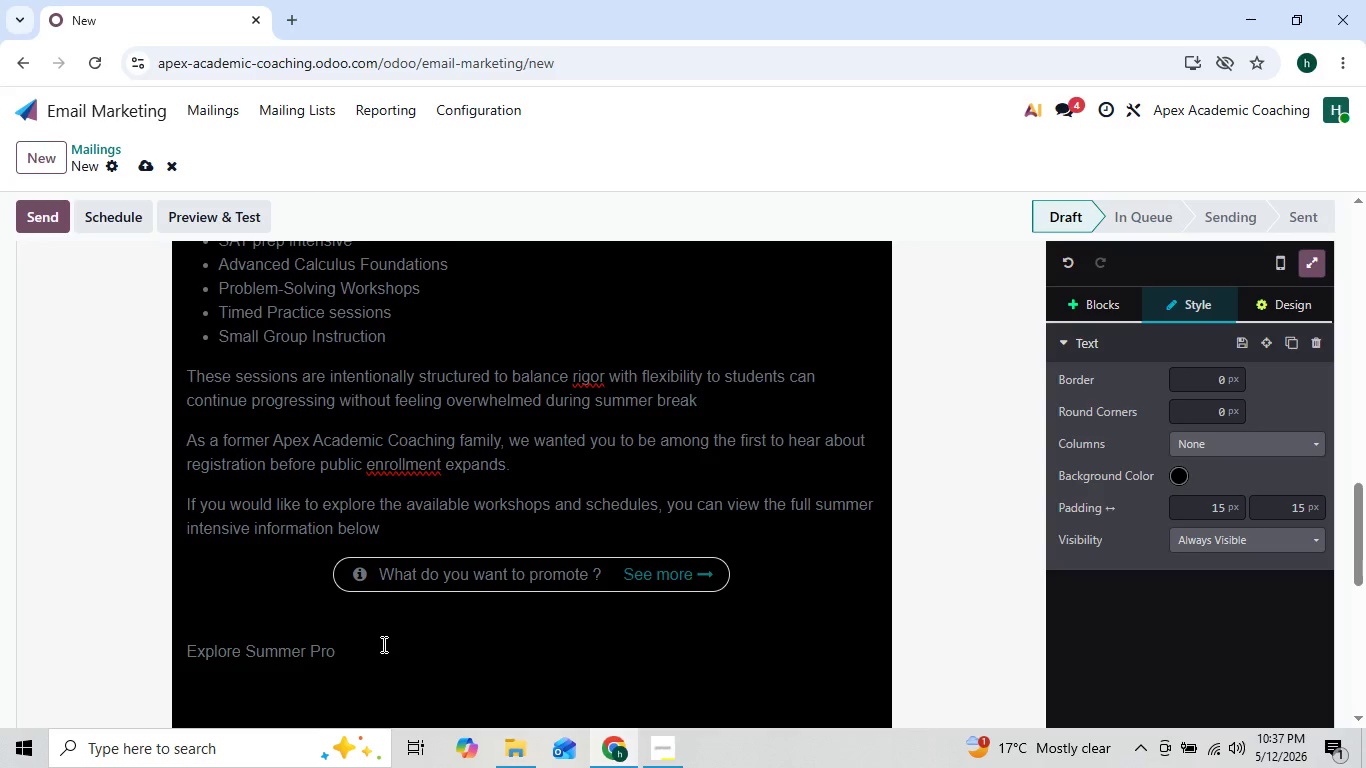 
key(ArrowRight)
 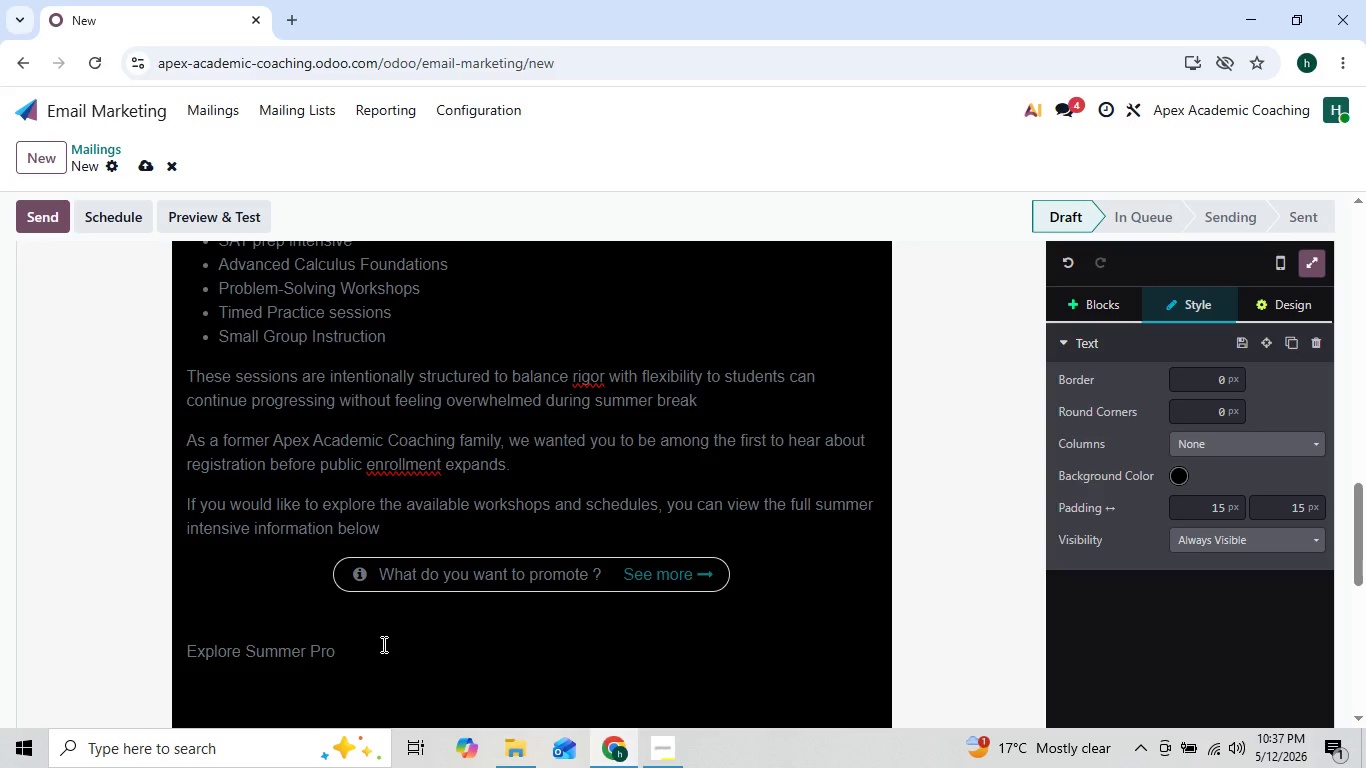 
type(graa)
key(Backspace)
type(ms)
 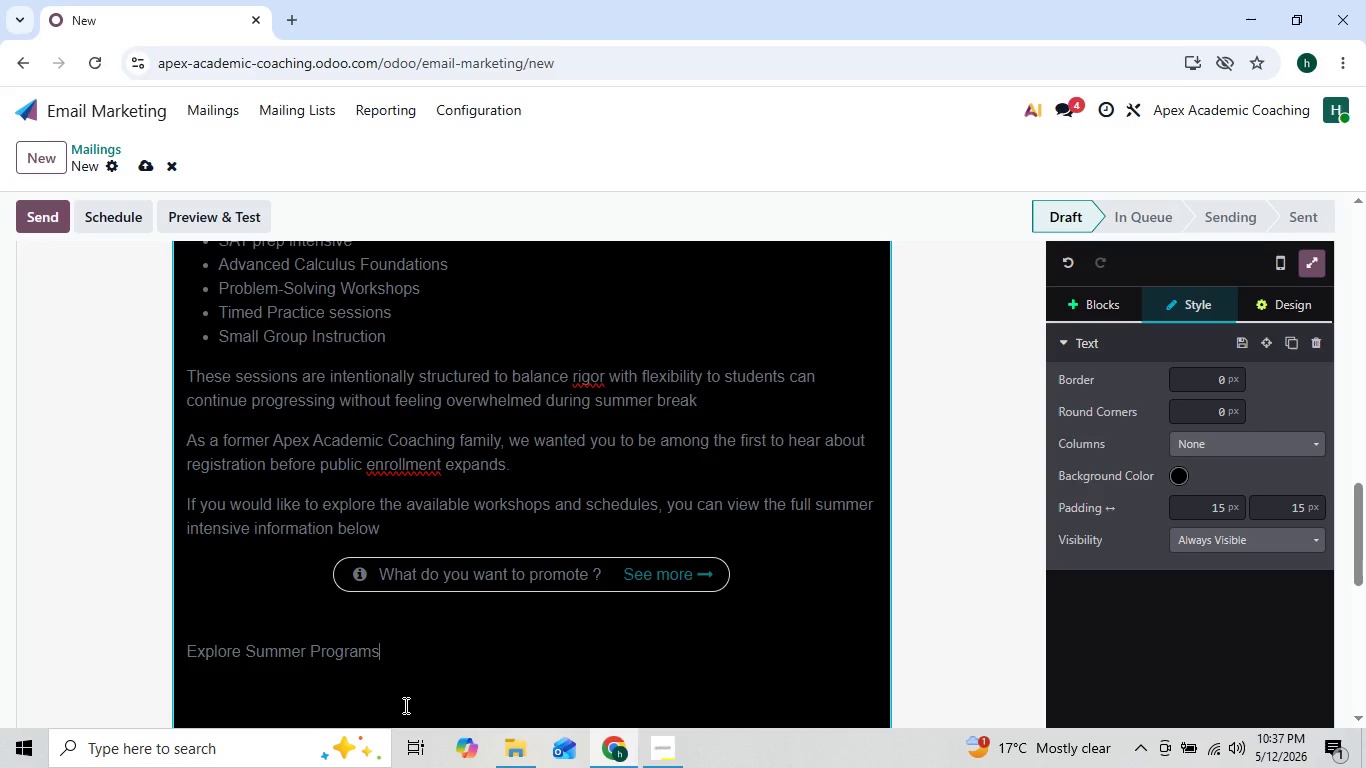 
wait(6.03)
 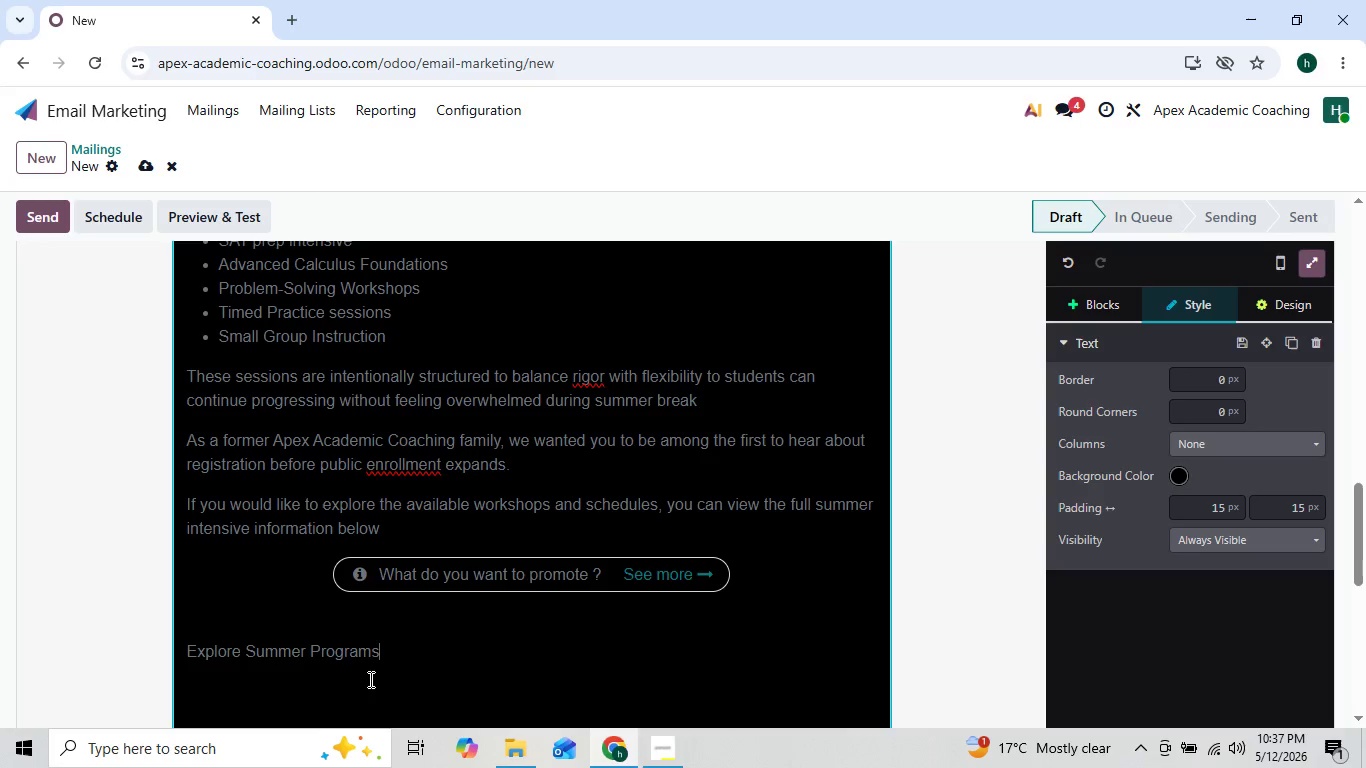 
mouse_move([500, 760])
 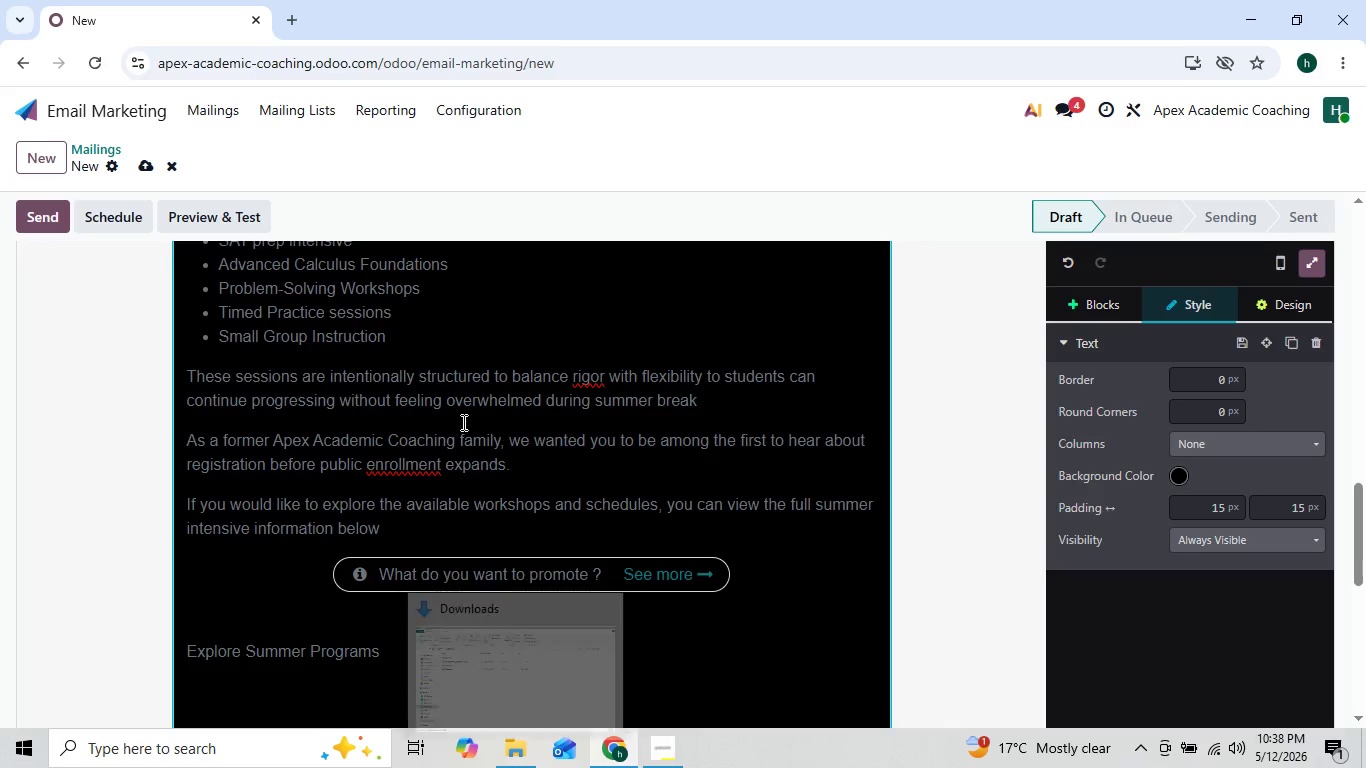 
mouse_move([435, 269])
 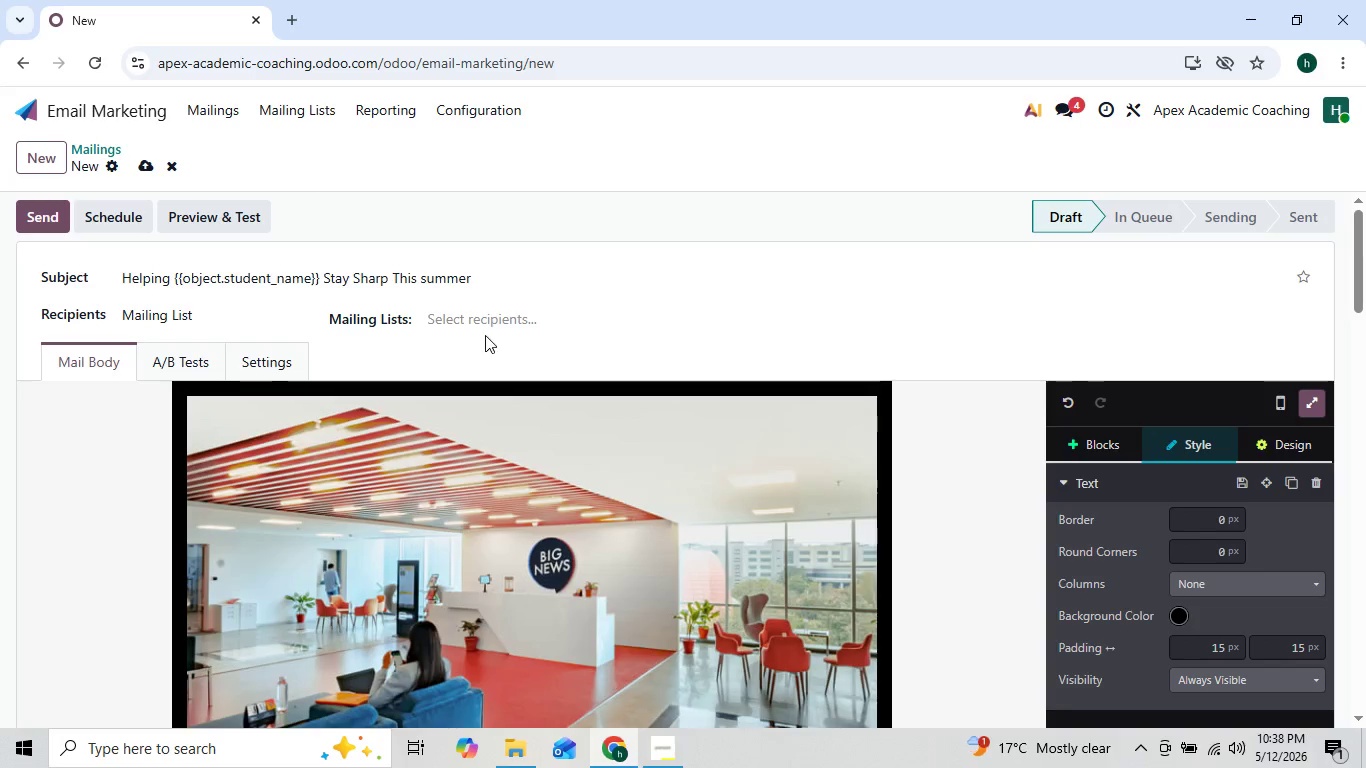 
left_click([485, 335])
 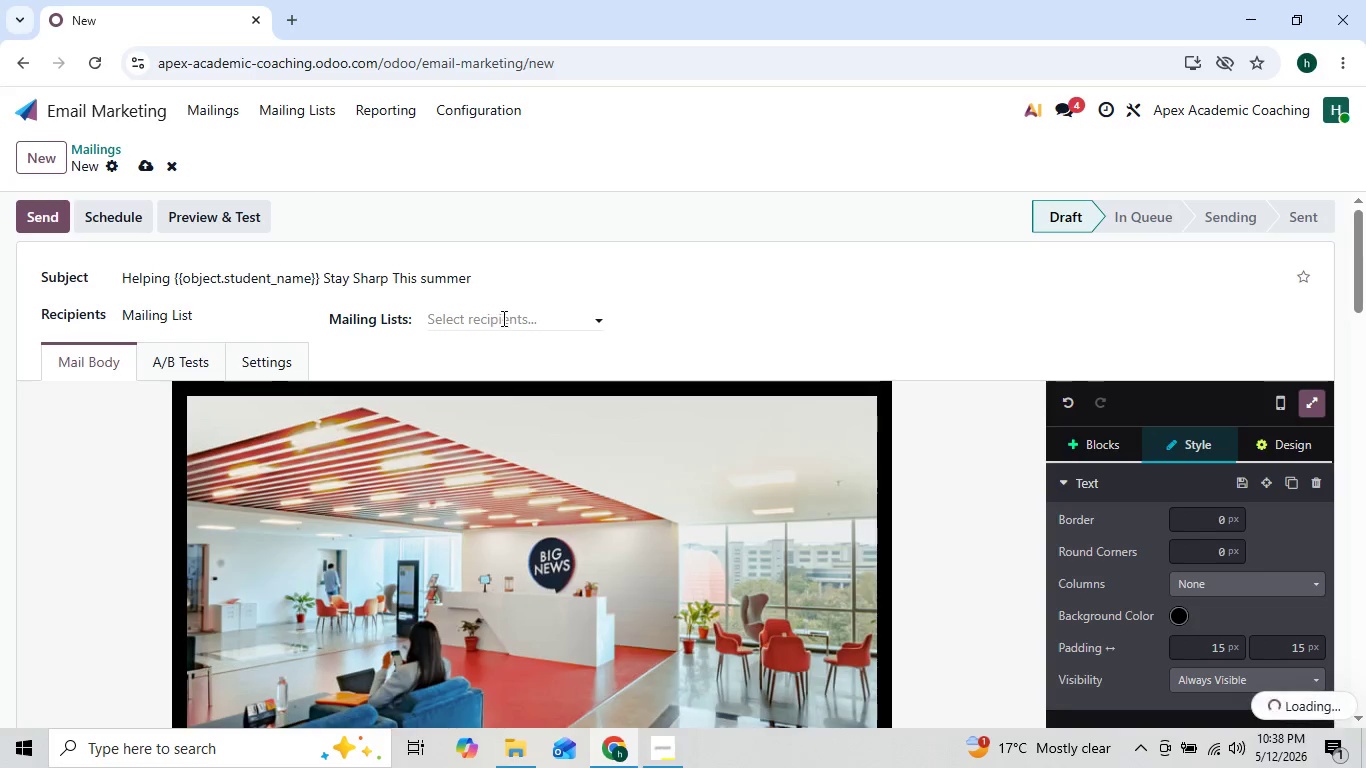 
left_click([502, 318])
 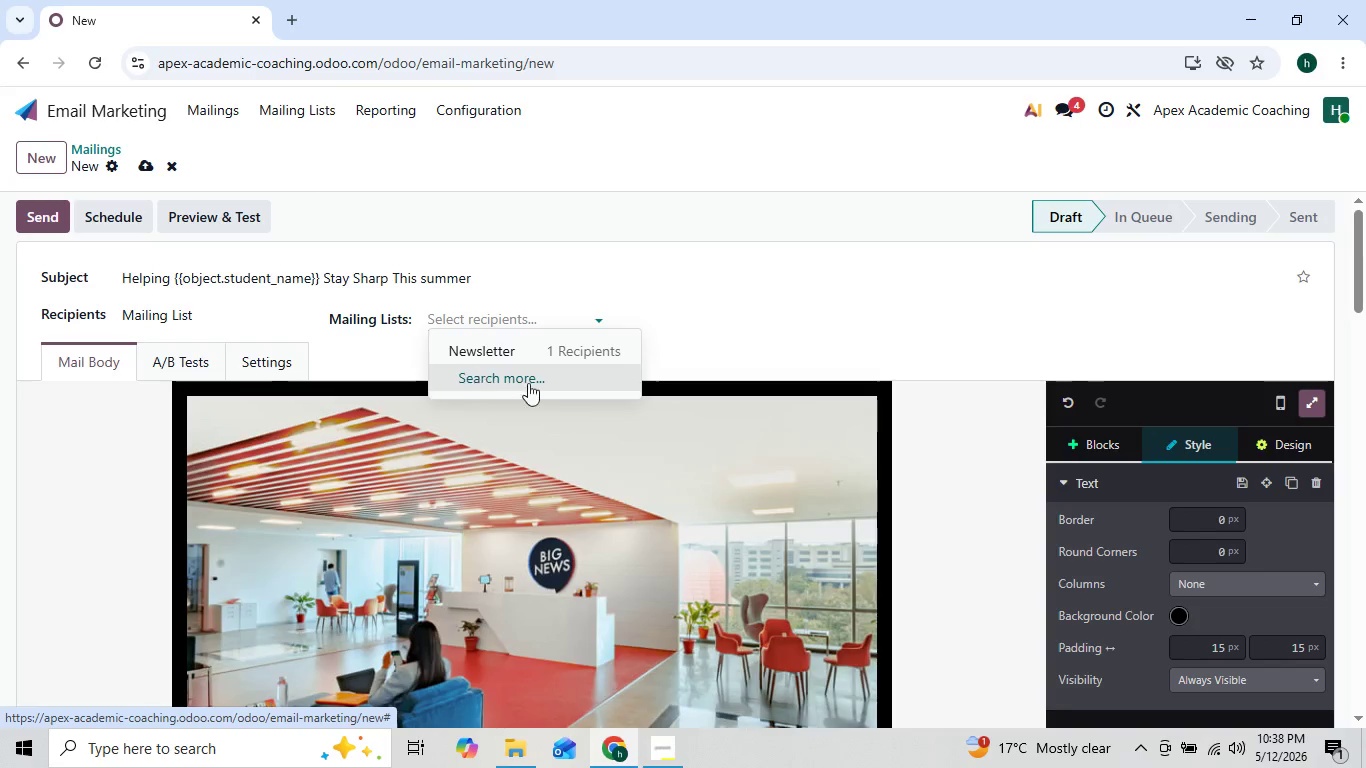 
wait(5.53)
 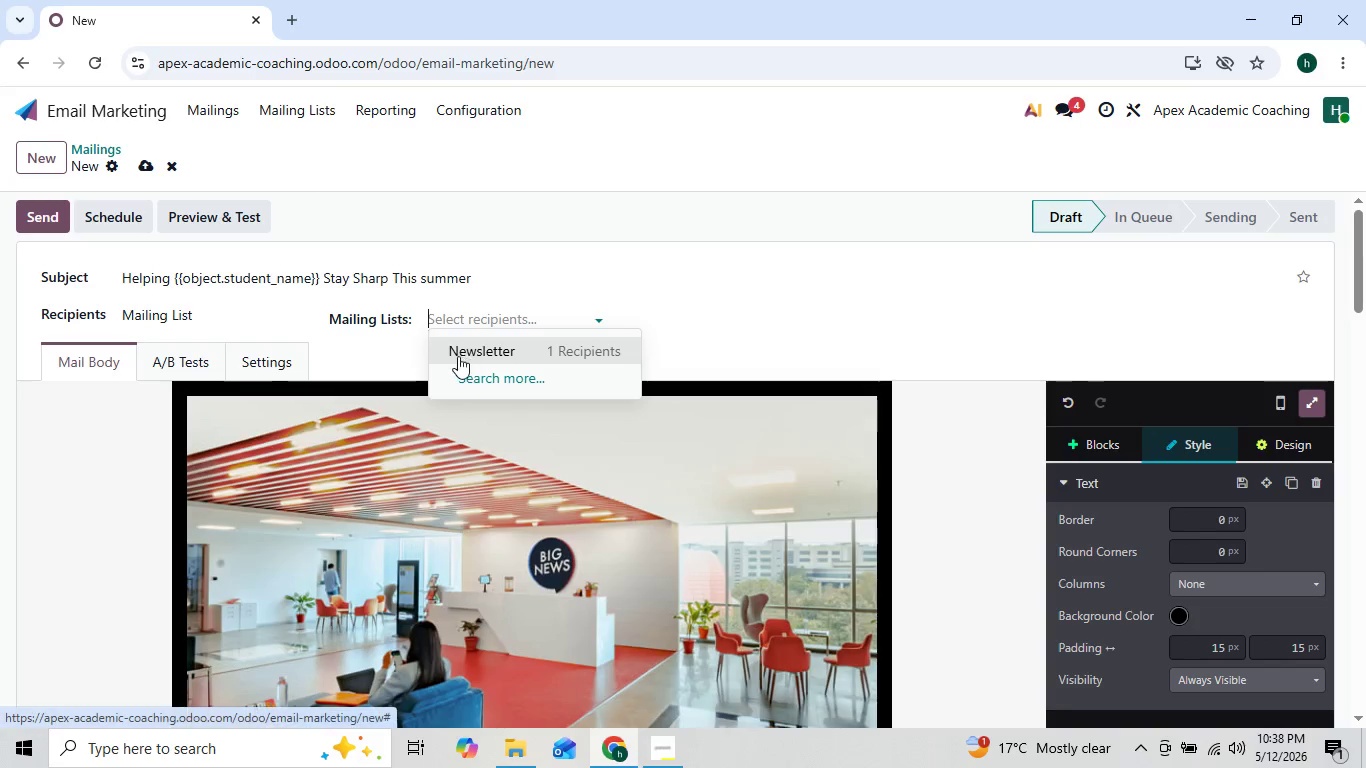 
left_click([951, 462])
 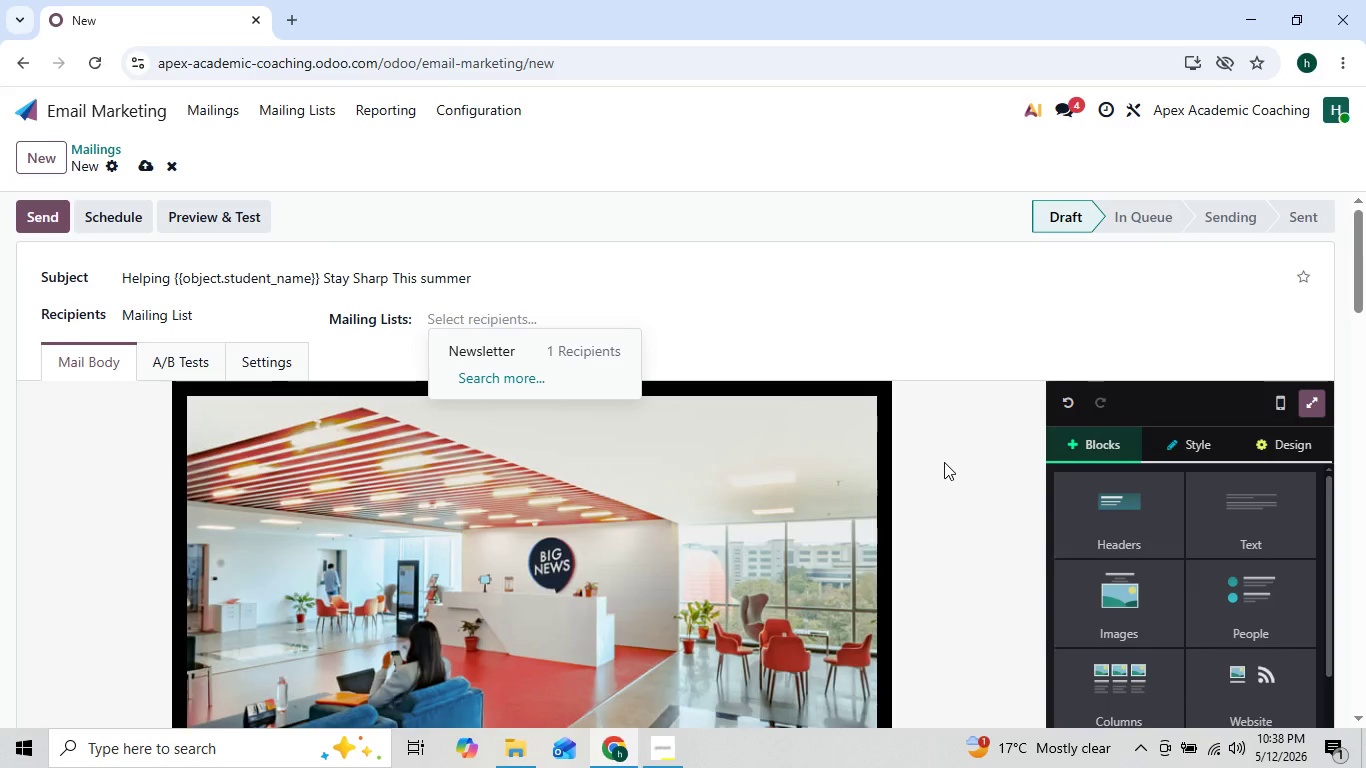 
left_click([929, 456])
 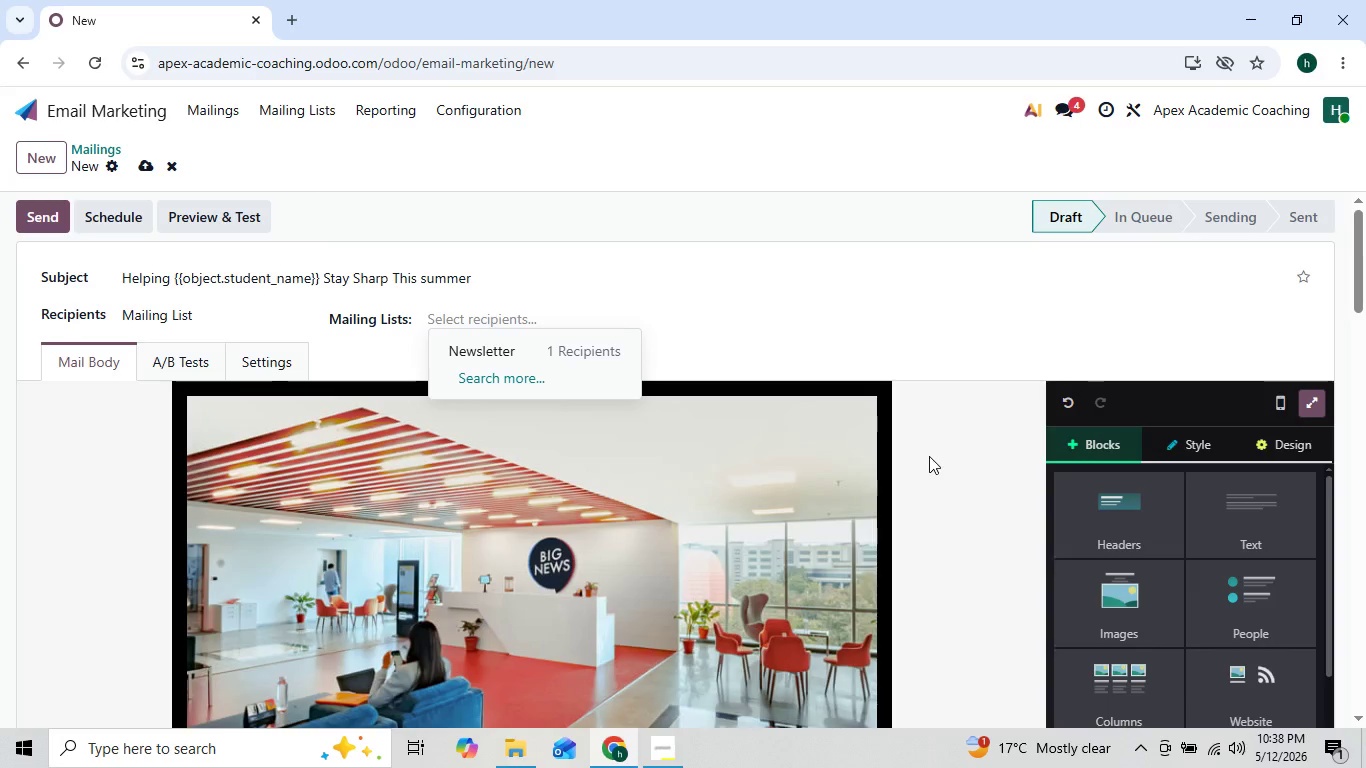 
wait(8.31)
 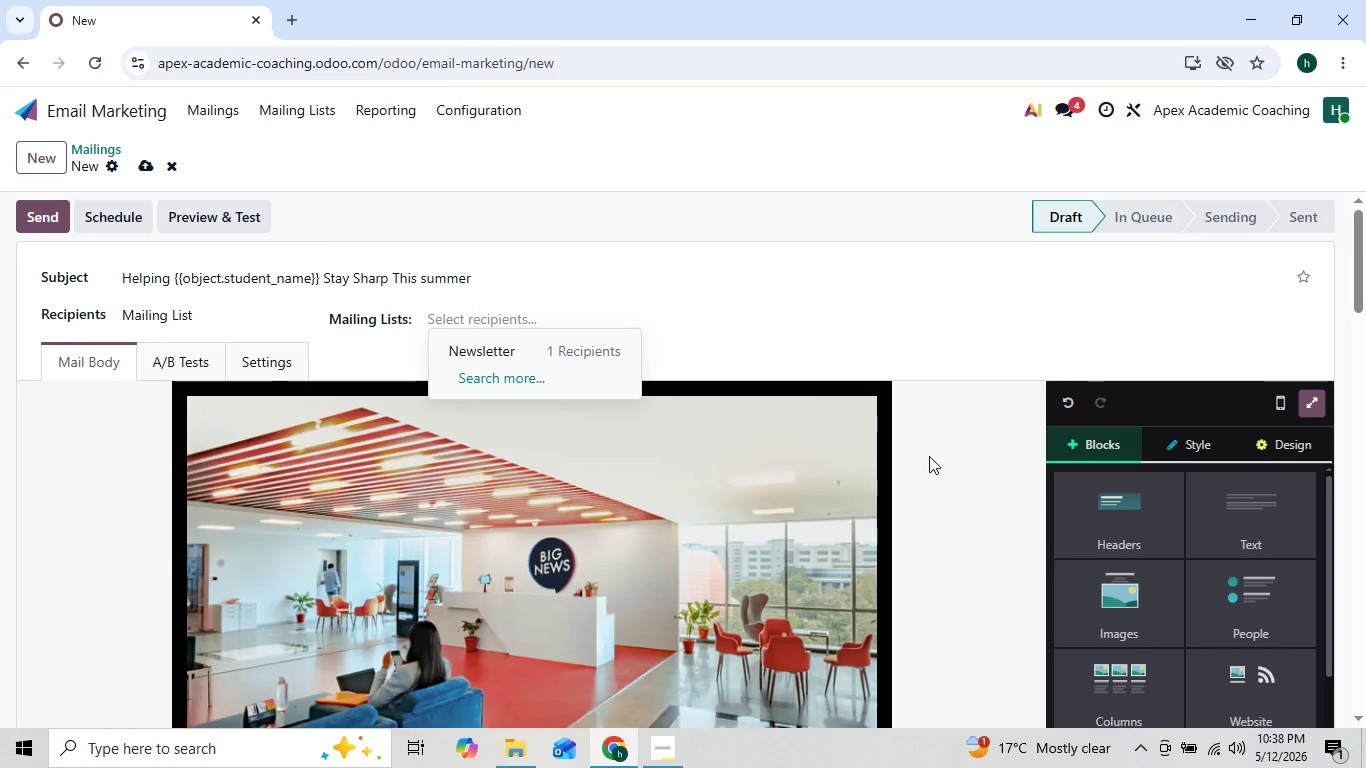 
left_click([940, 465])
 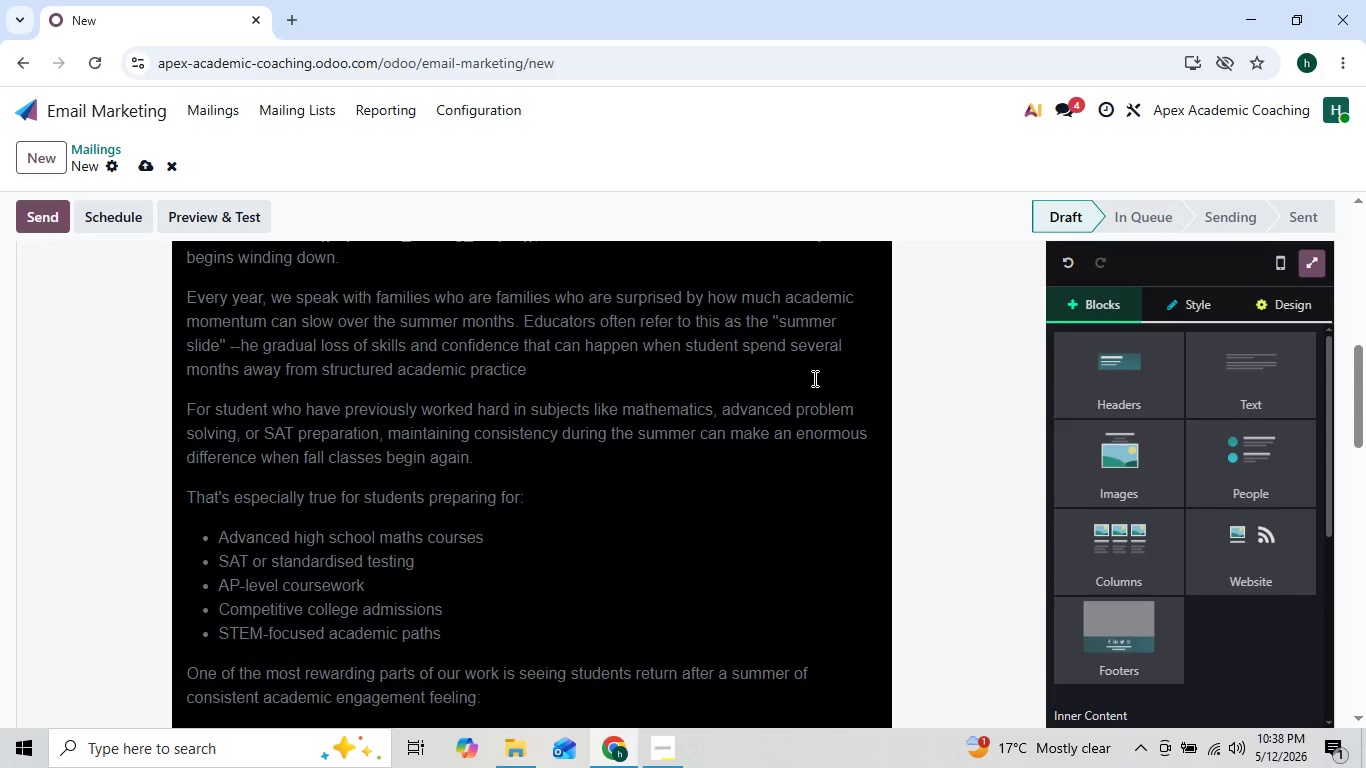 
wait(19.39)
 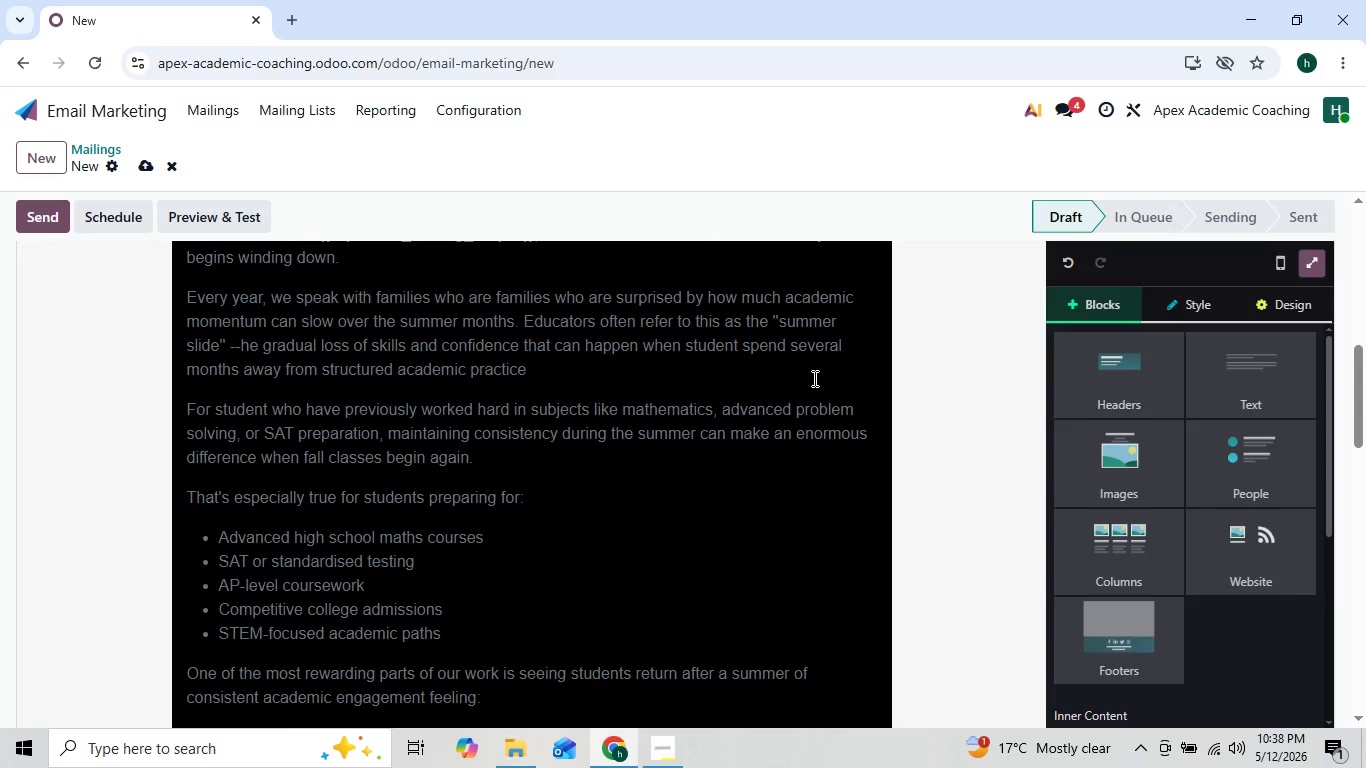 
left_click([439, 599])
 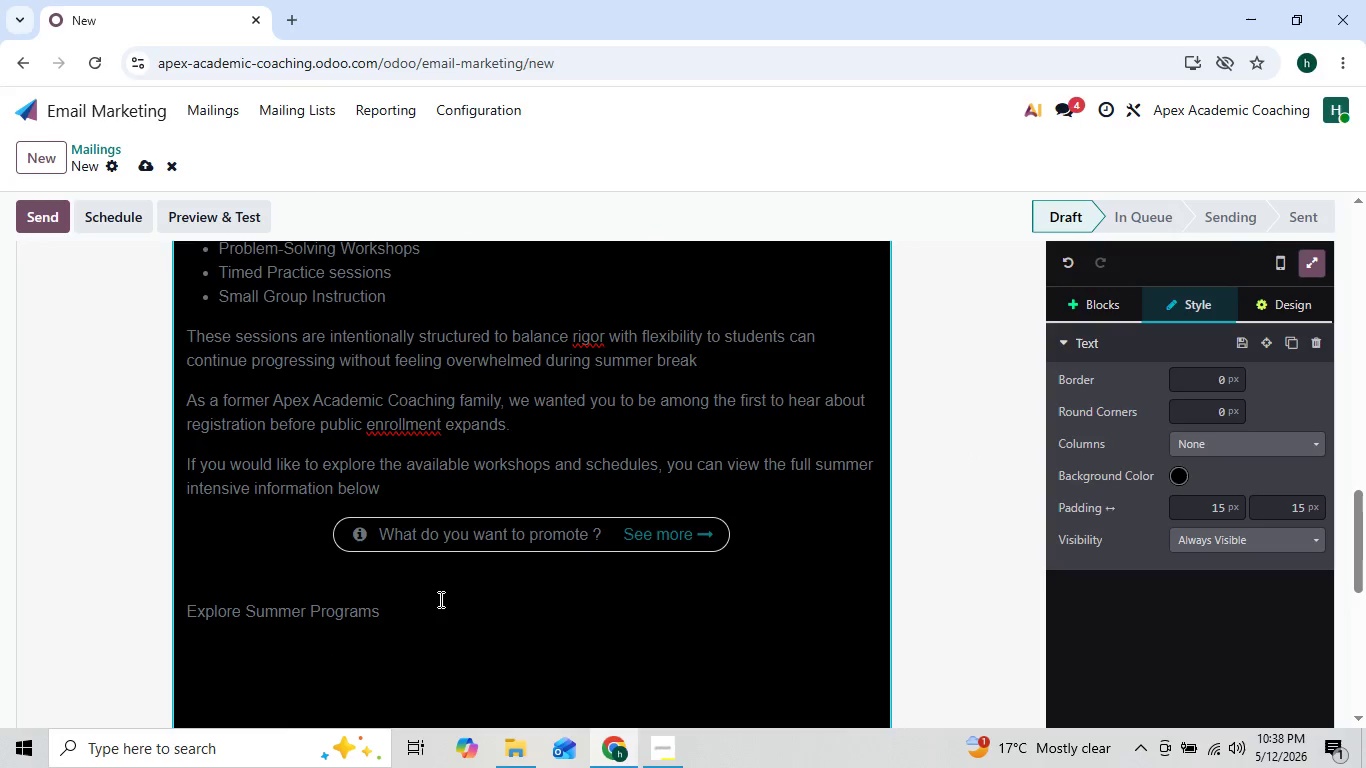 
key(Space)
 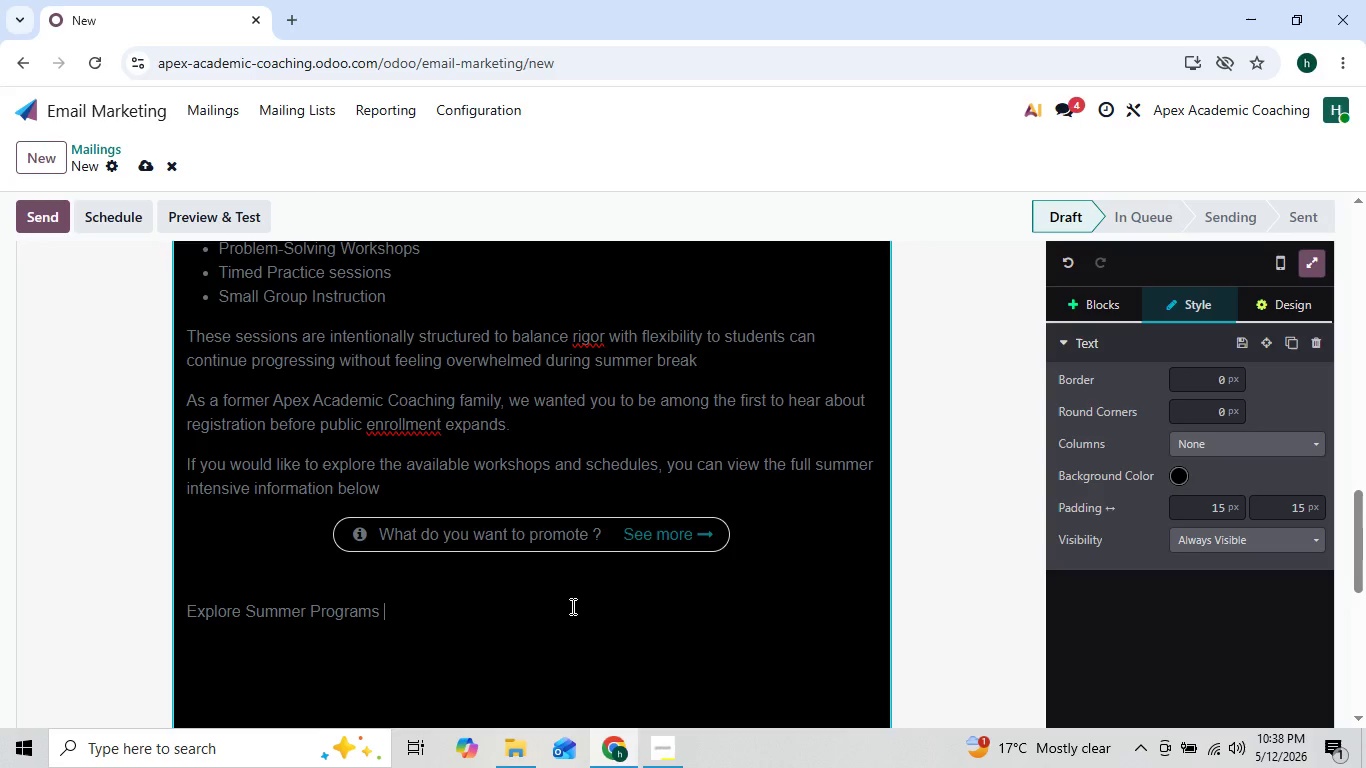 
wait(15.72)
 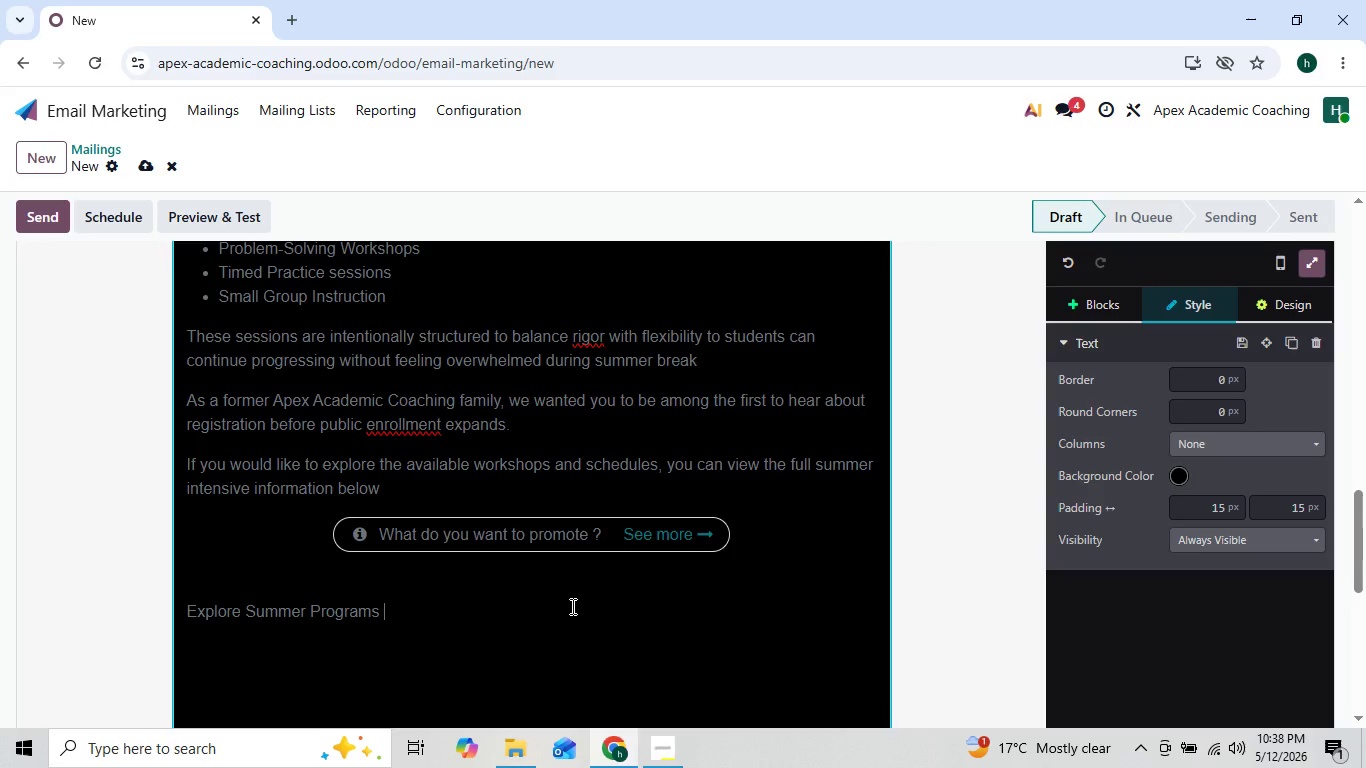 
left_click([693, 535])
 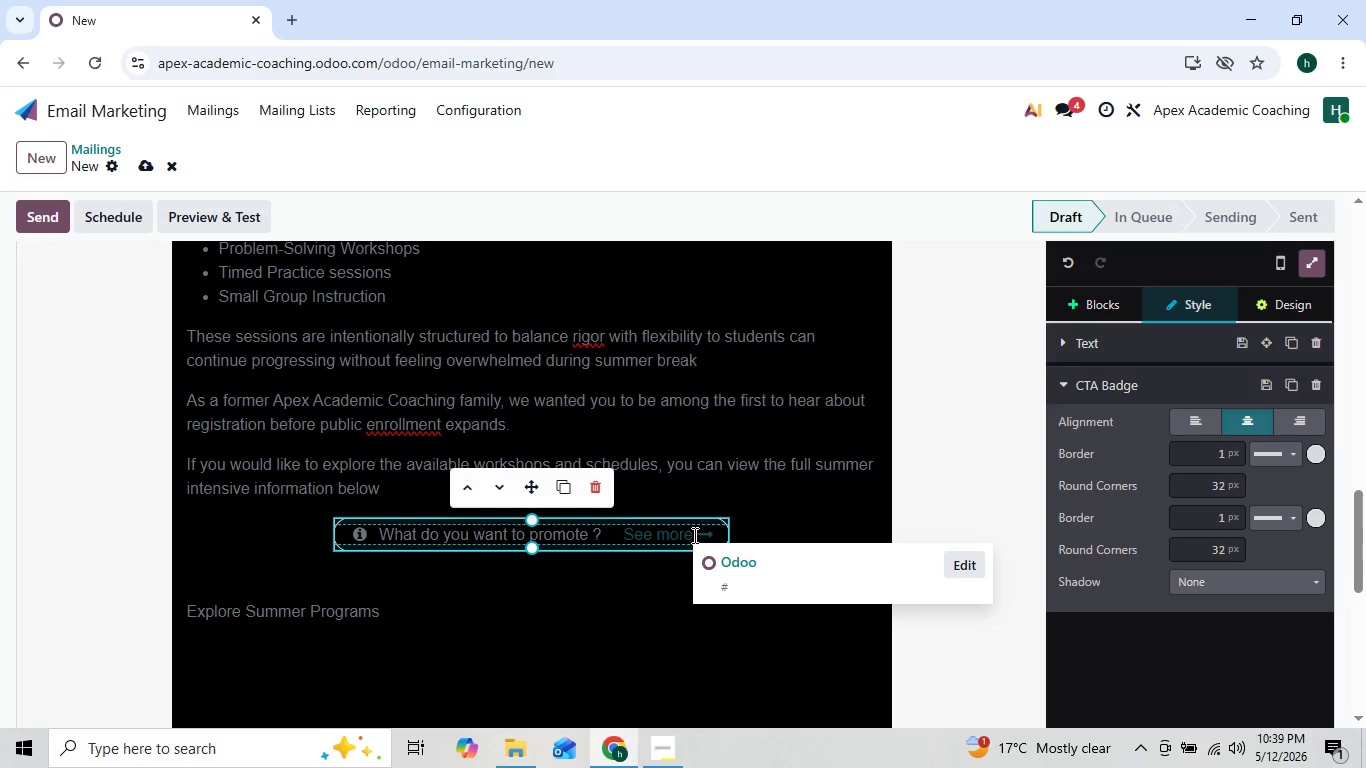 
key(Backspace)
 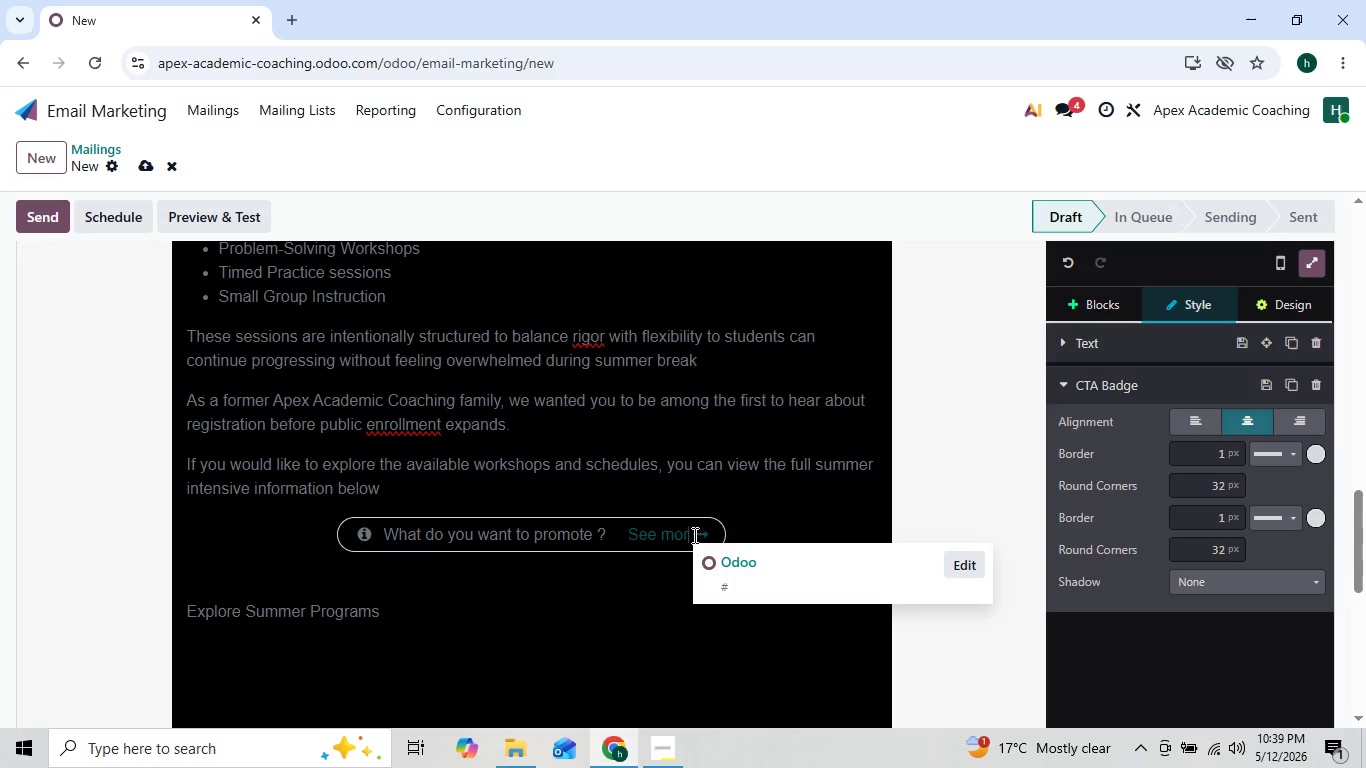 
key(Backspace)
 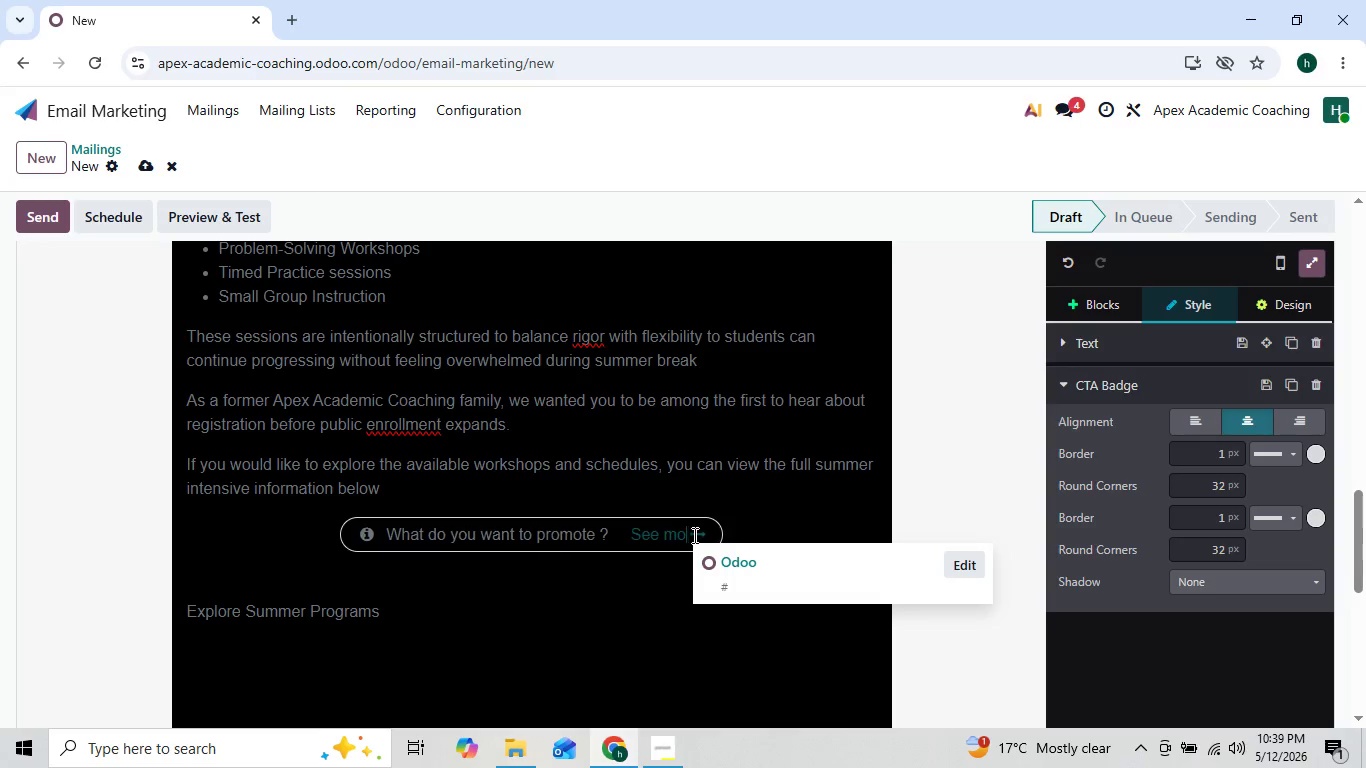 
key(Backspace)
 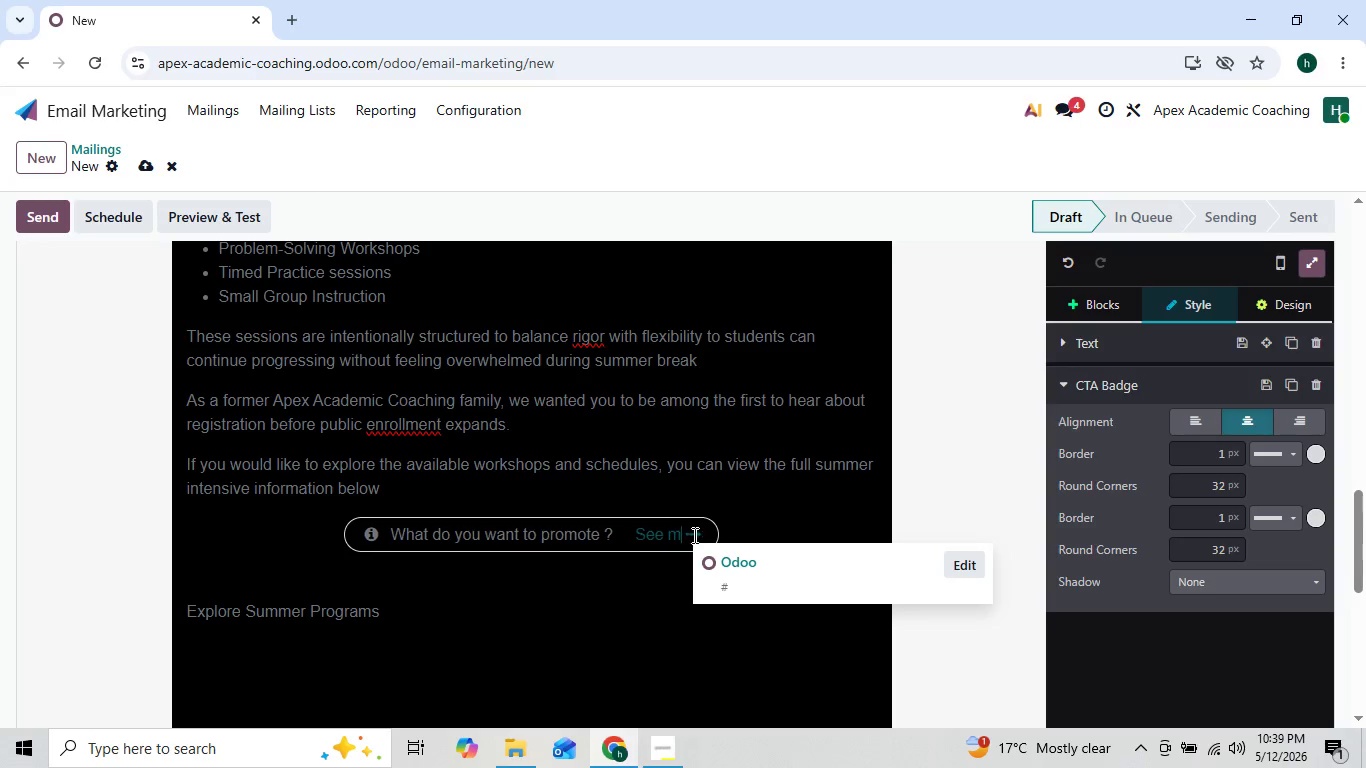 
key(Backspace)
 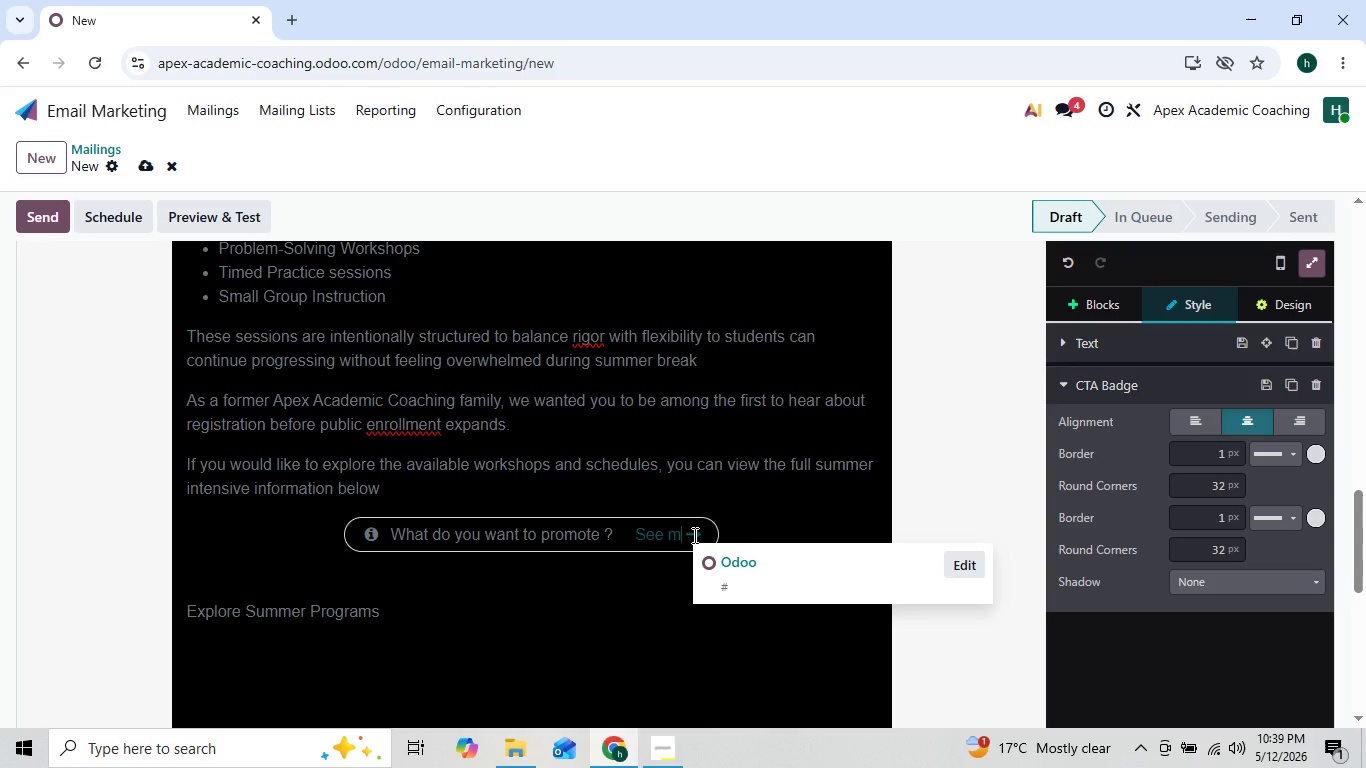 
key(Backspace)
 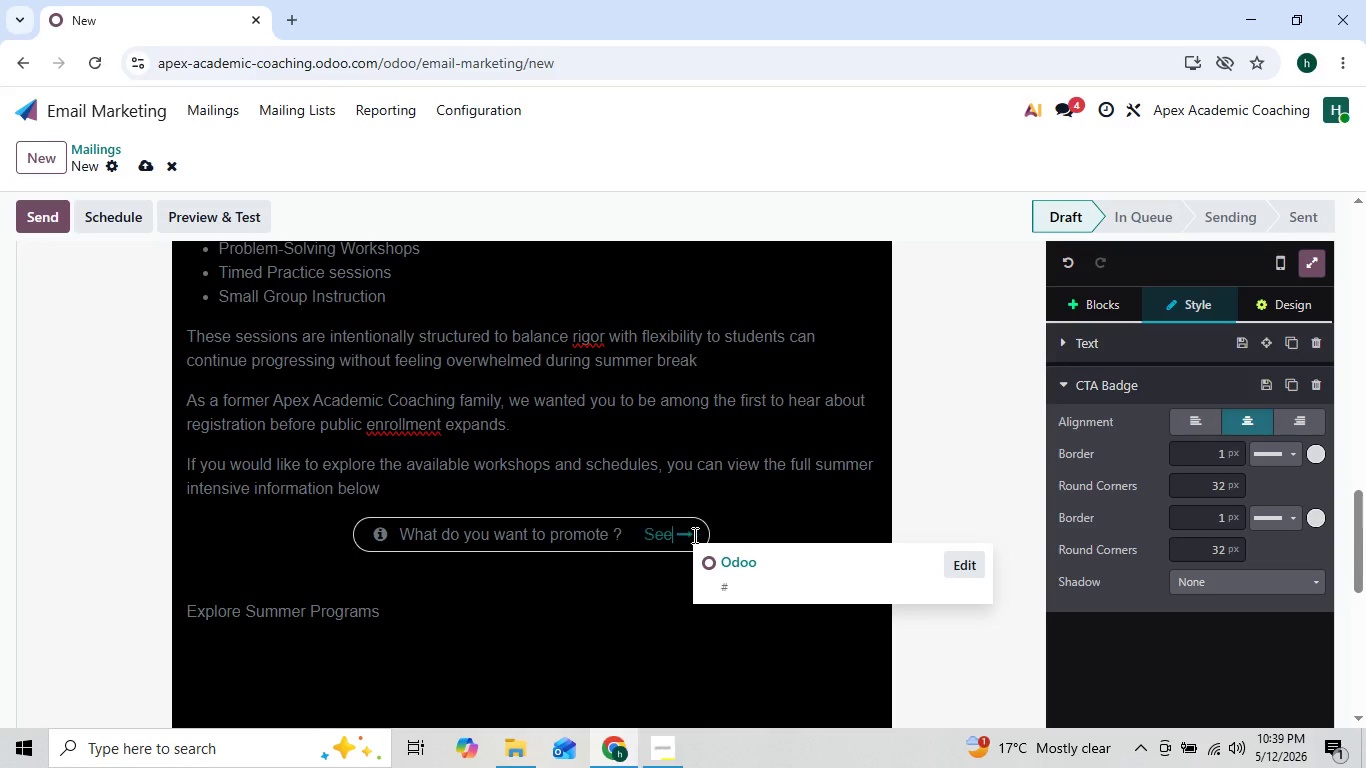 
key(Backspace)
 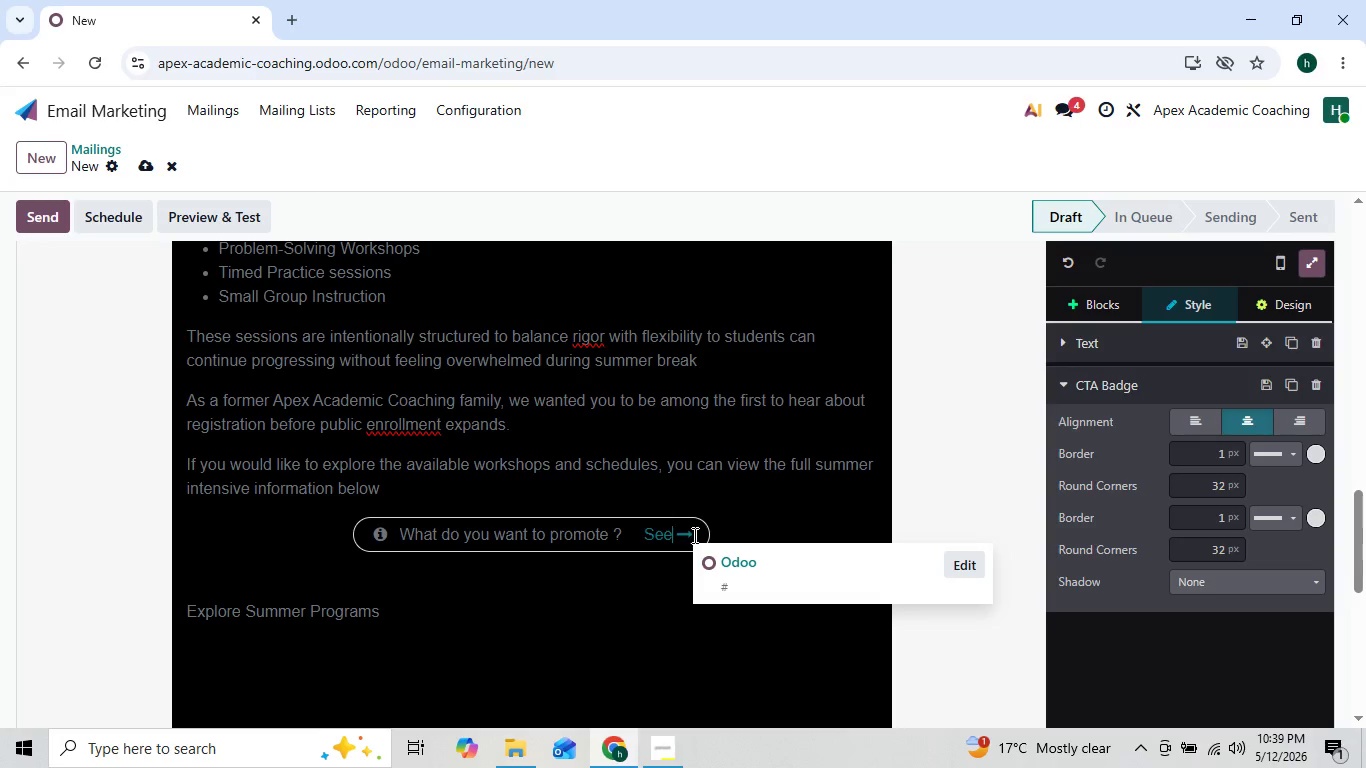 
key(Backspace)
 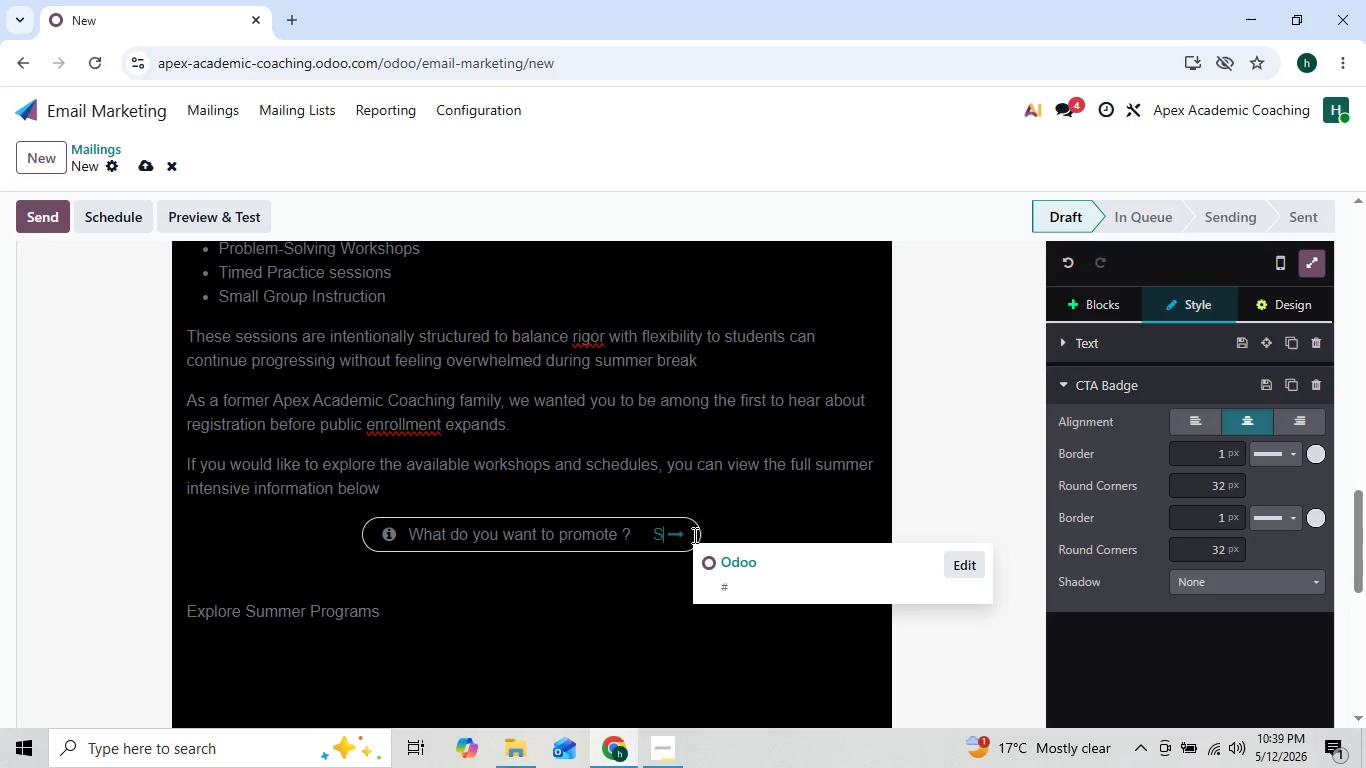 
key(Backspace)
 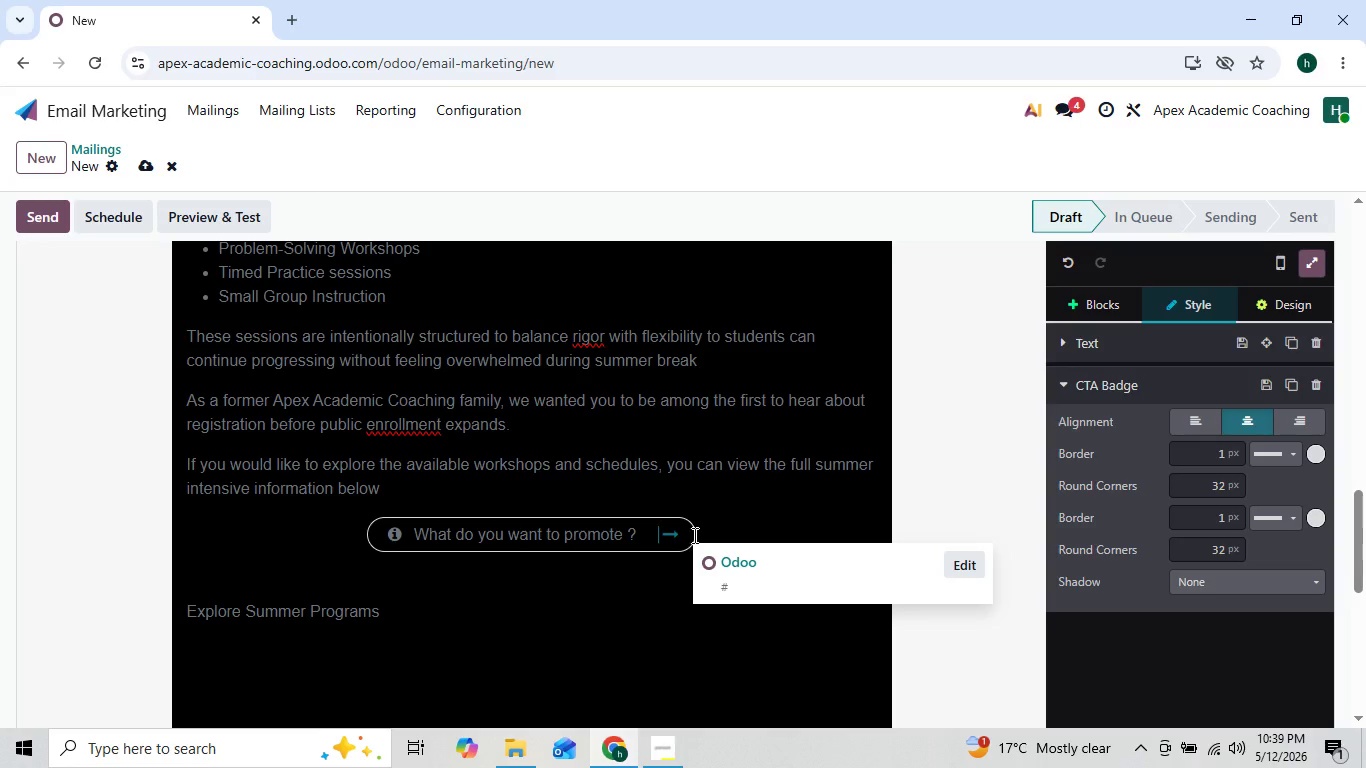 
key(Backspace)
 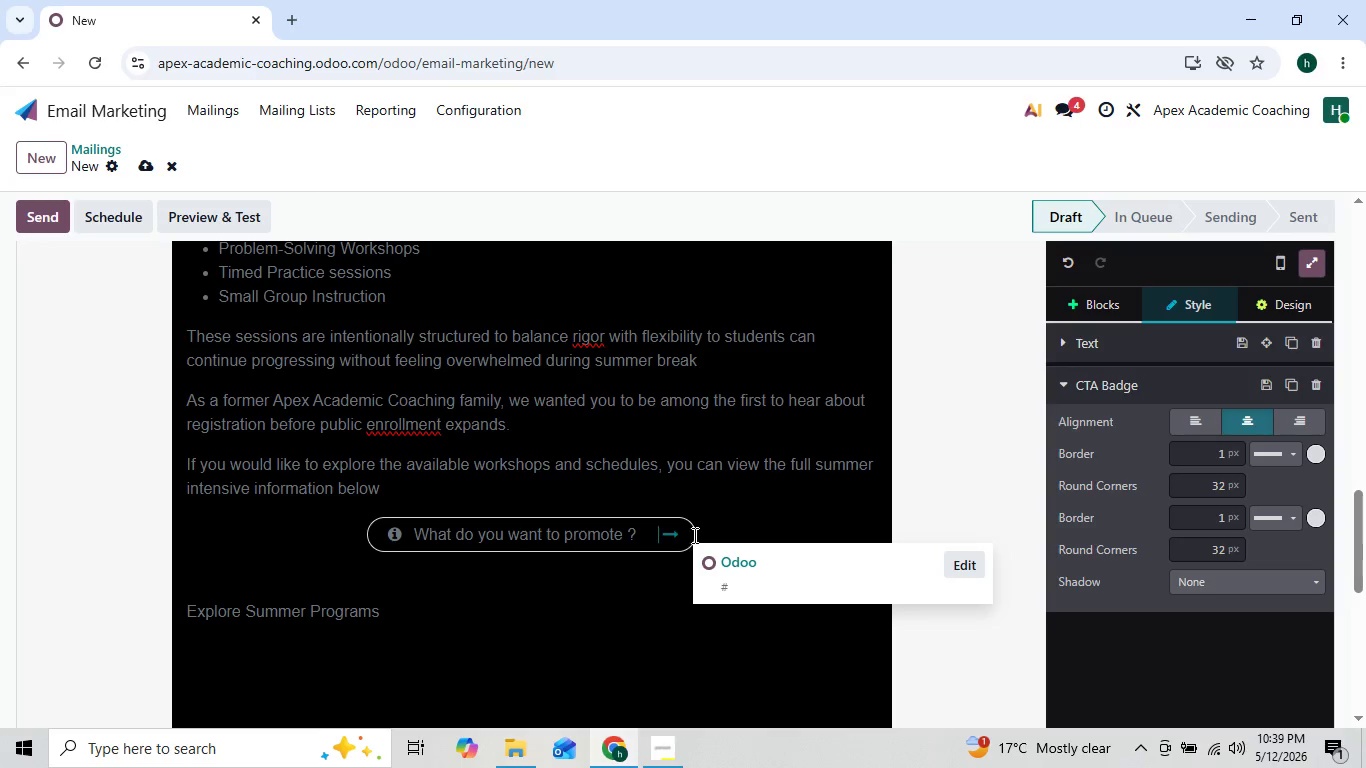 
key(ArrowLeft)
 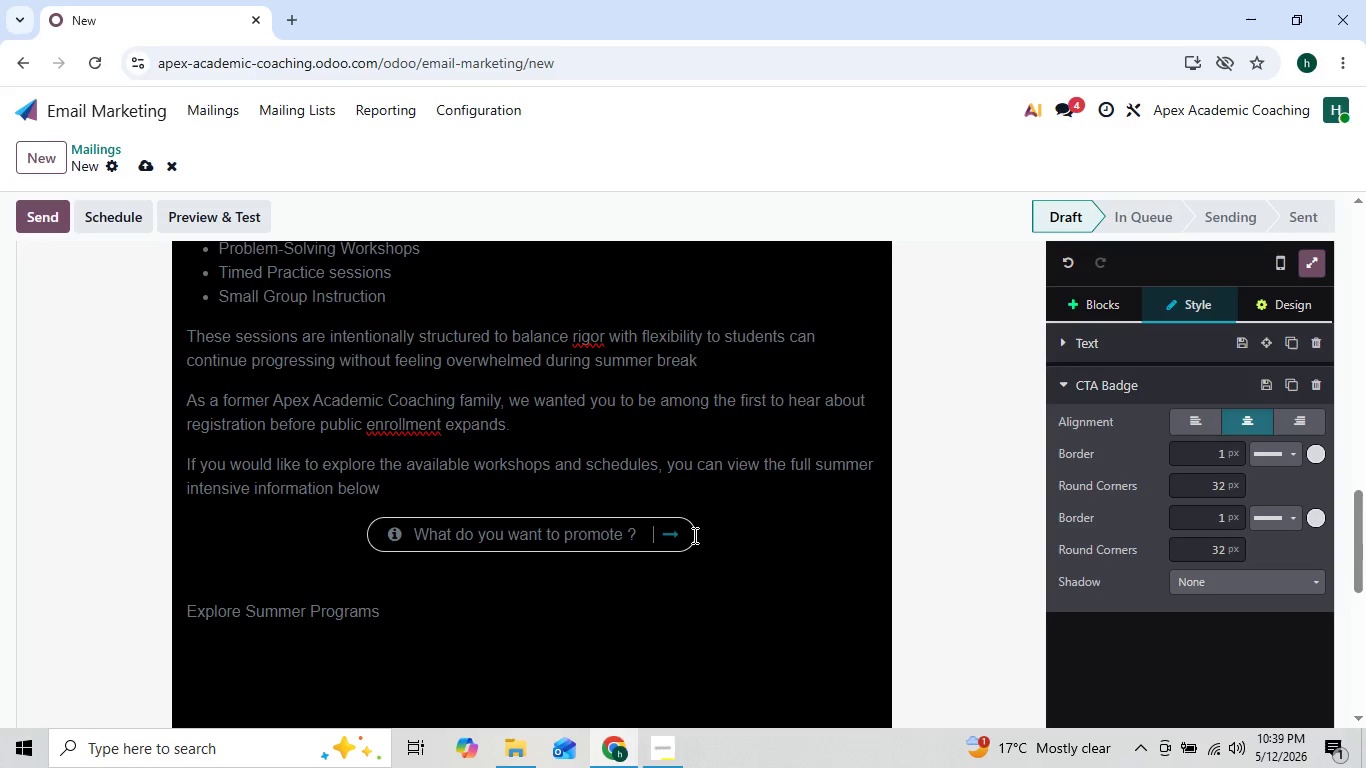 
key(ArrowLeft)
 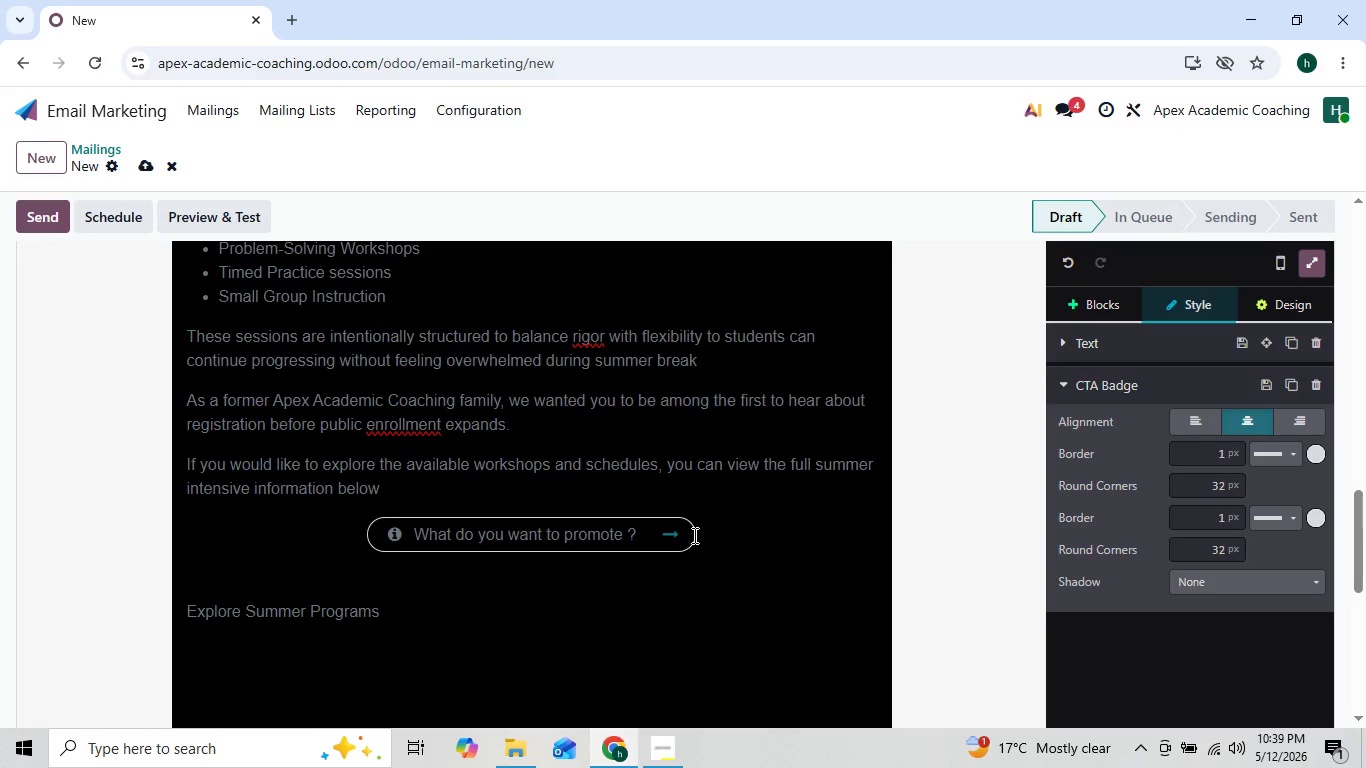 
key(Backspace)
 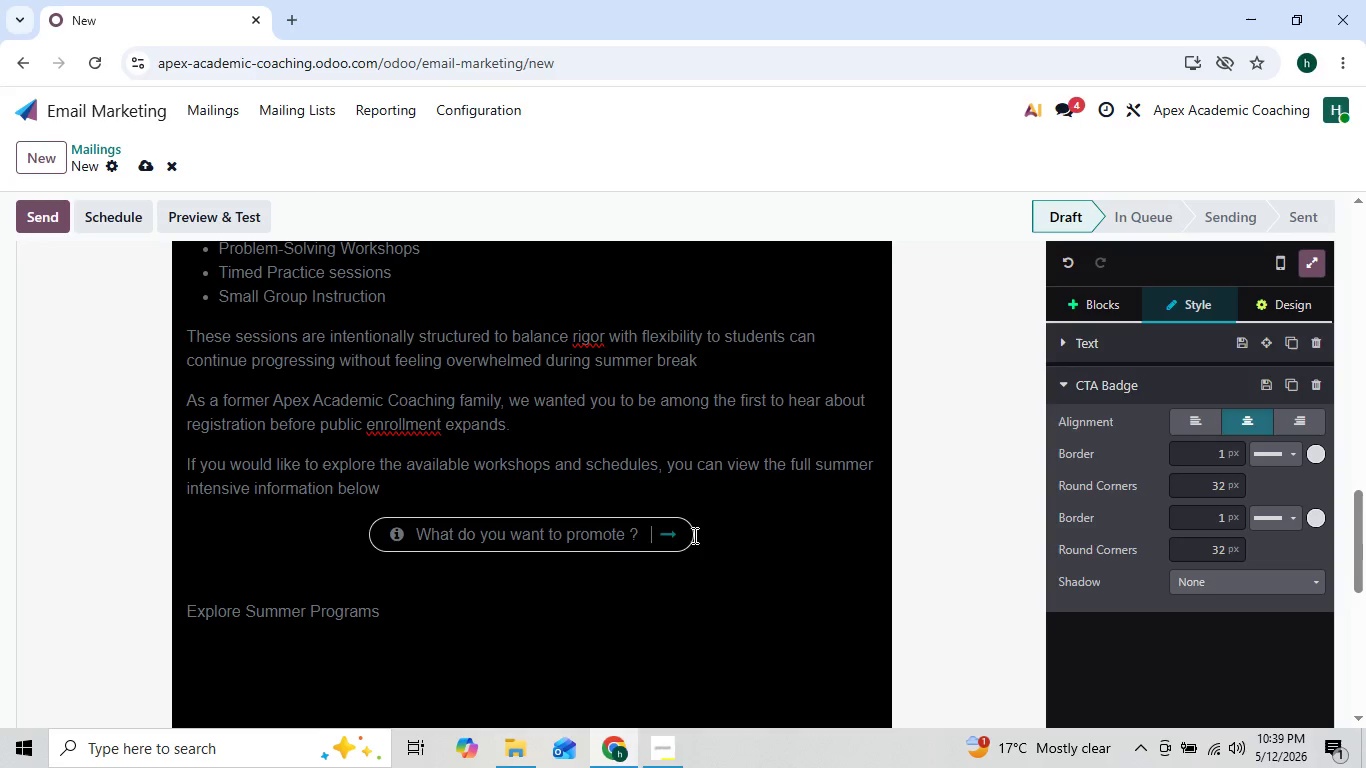 
hold_key(key=Backspace, duration=0.7)
 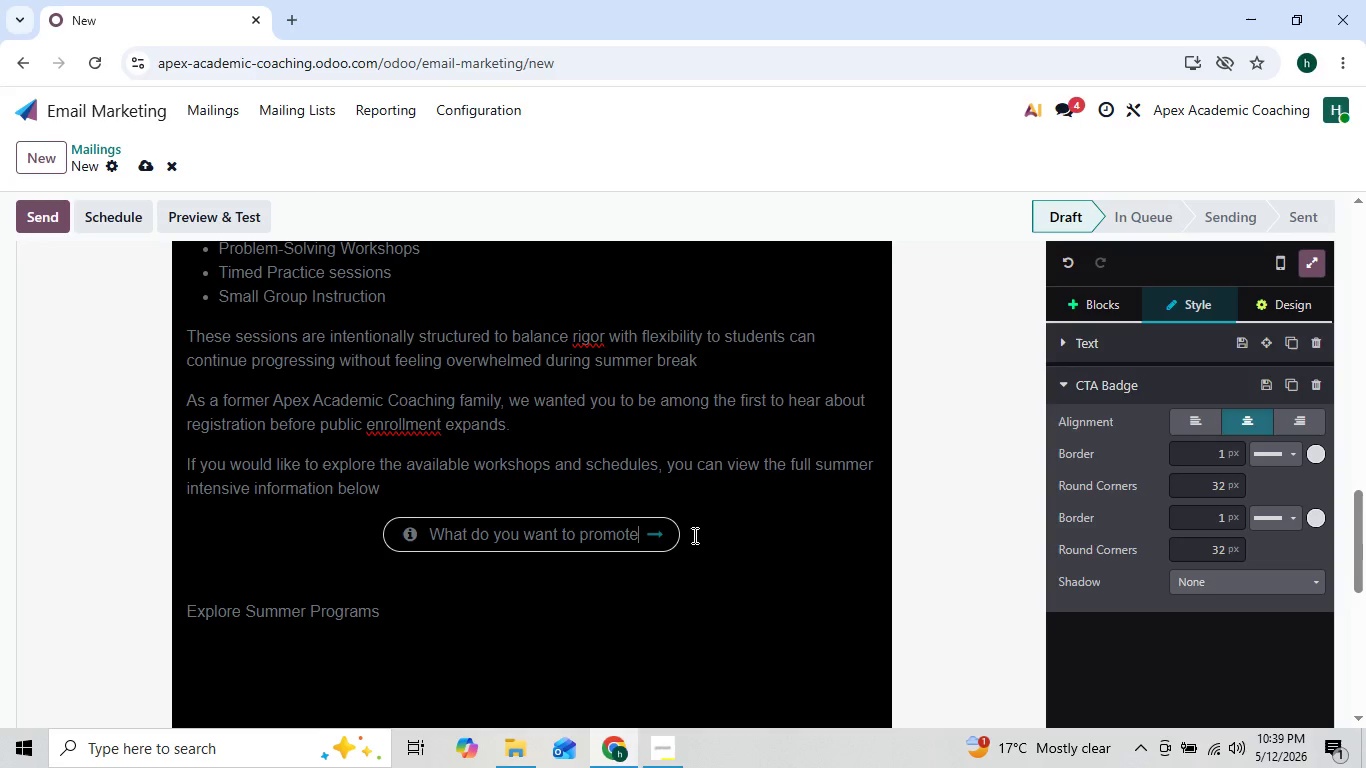 
key(Backspace)
 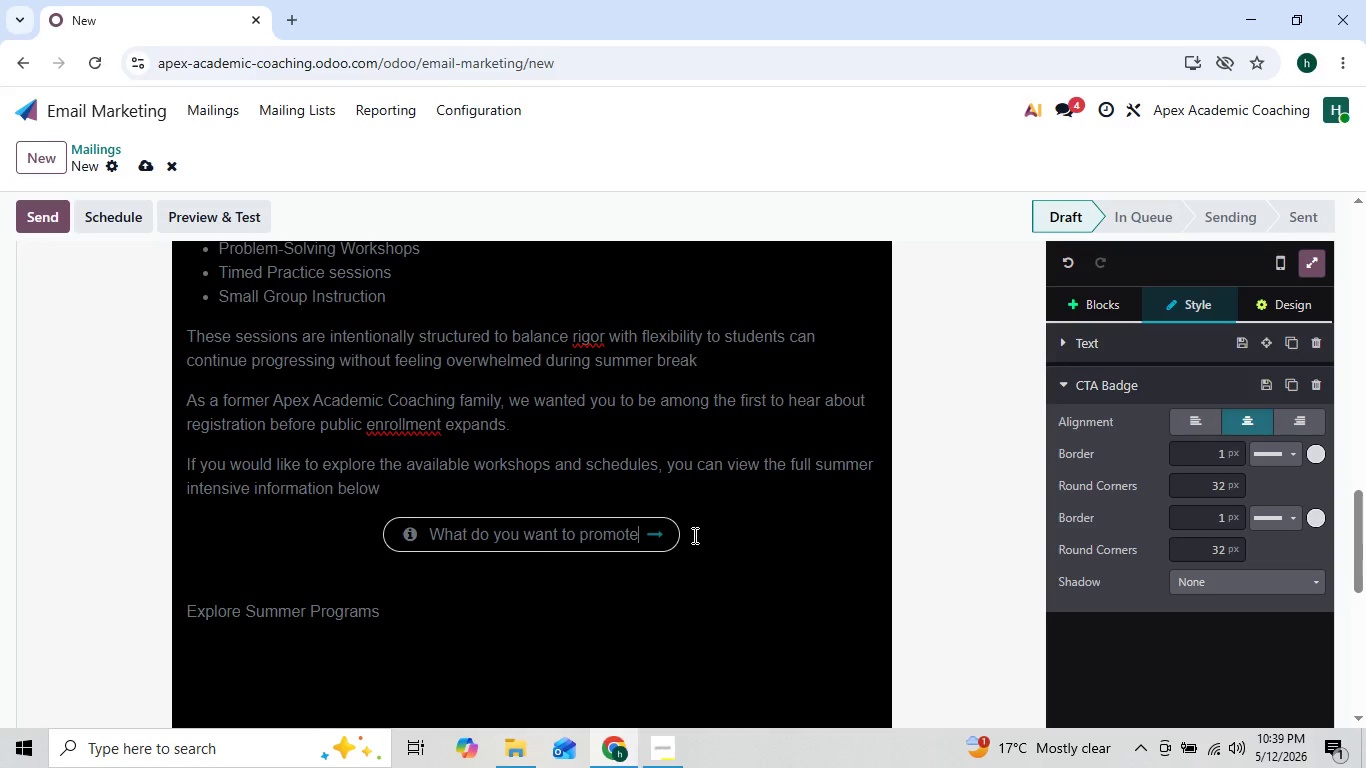 
key(Backspace)
 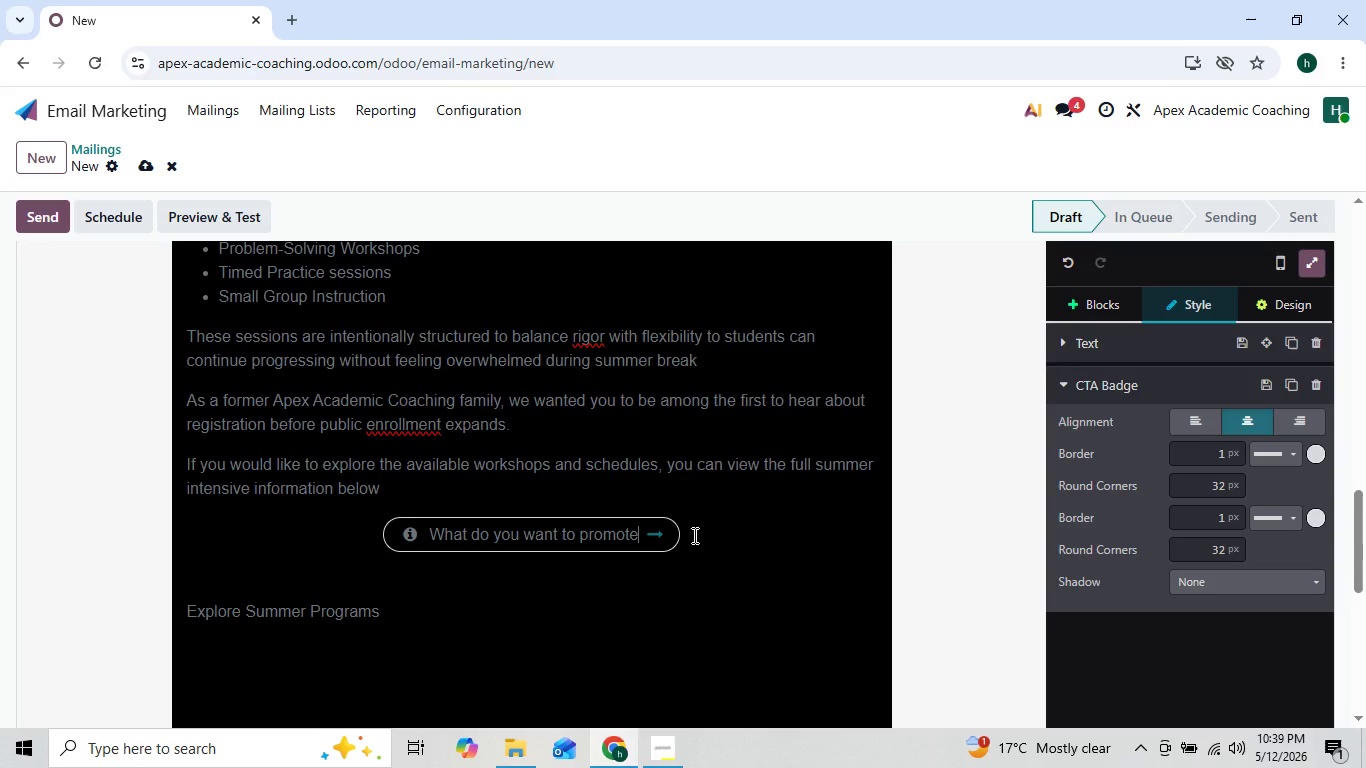 
key(Backspace)
 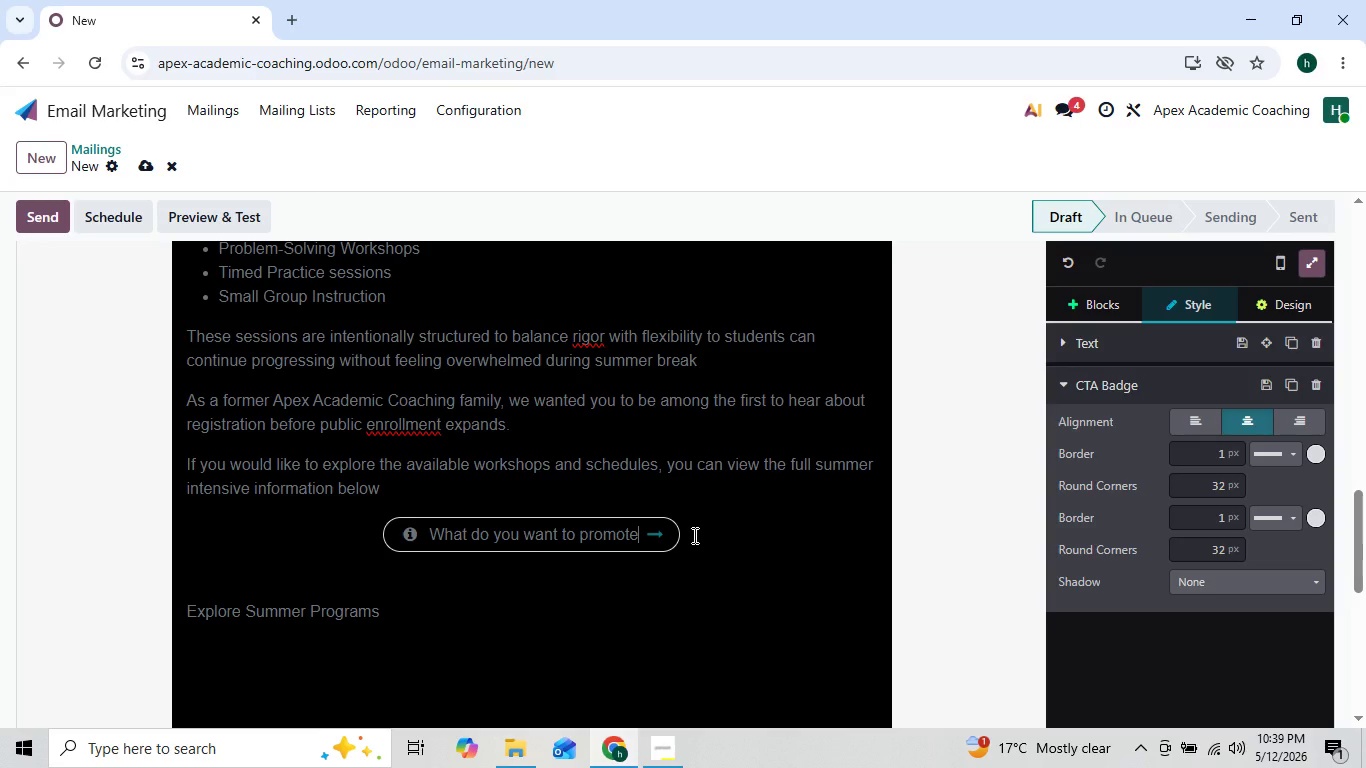 
key(Backspace)
 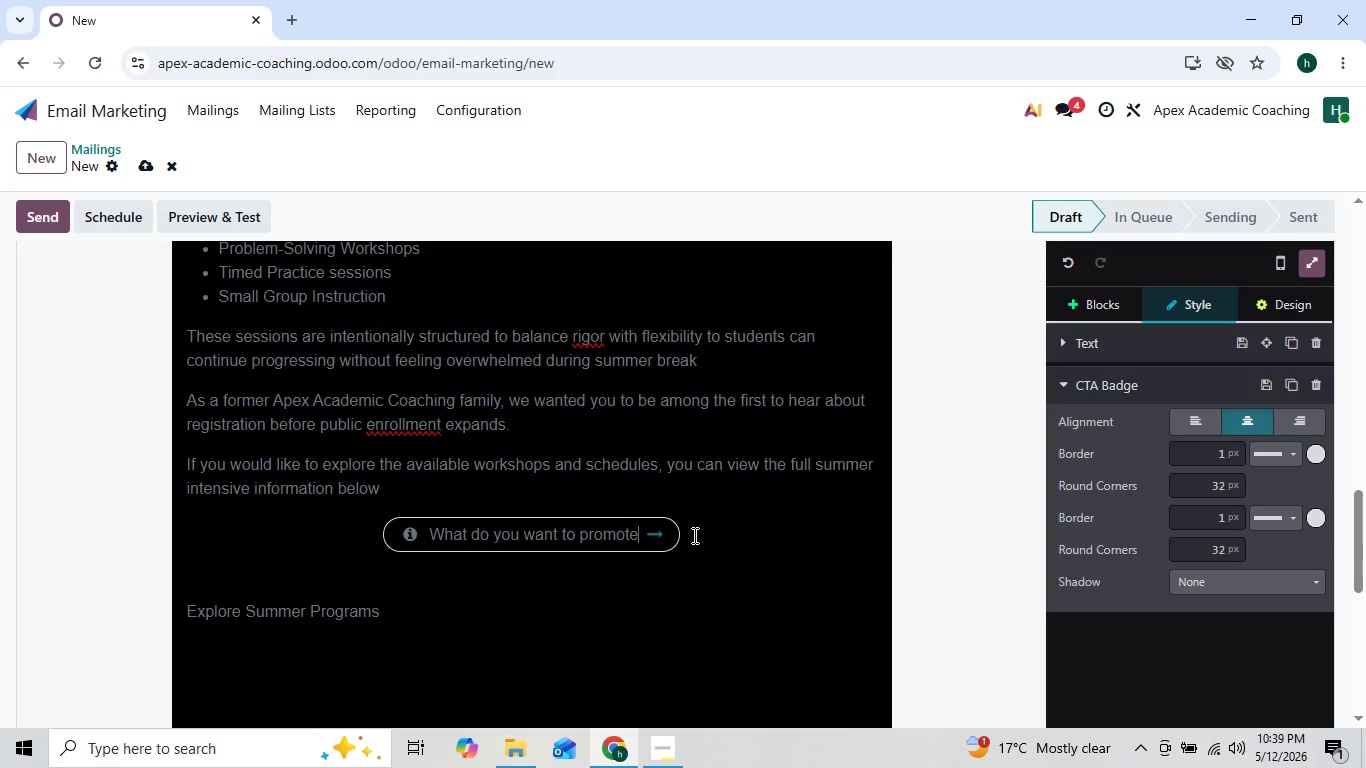 
key(Backspace)
 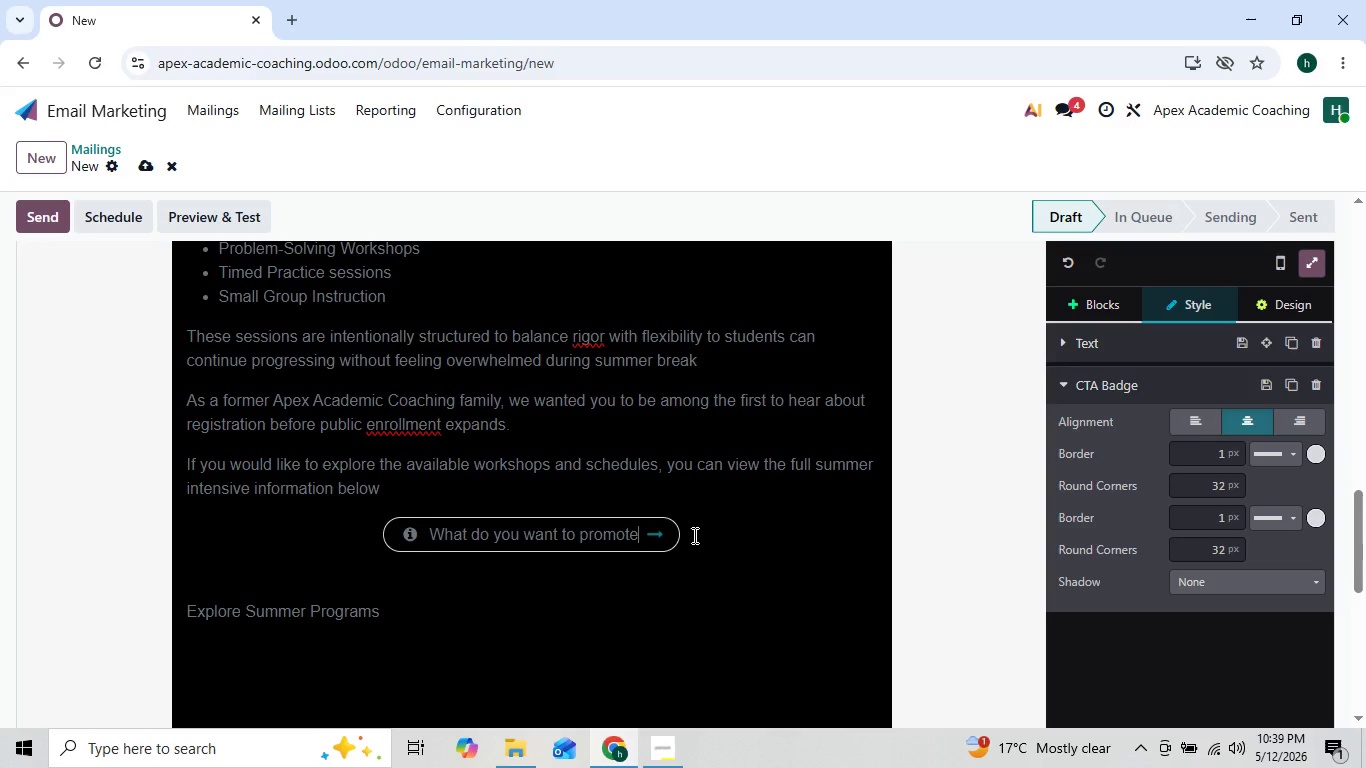 
key(Backspace)
 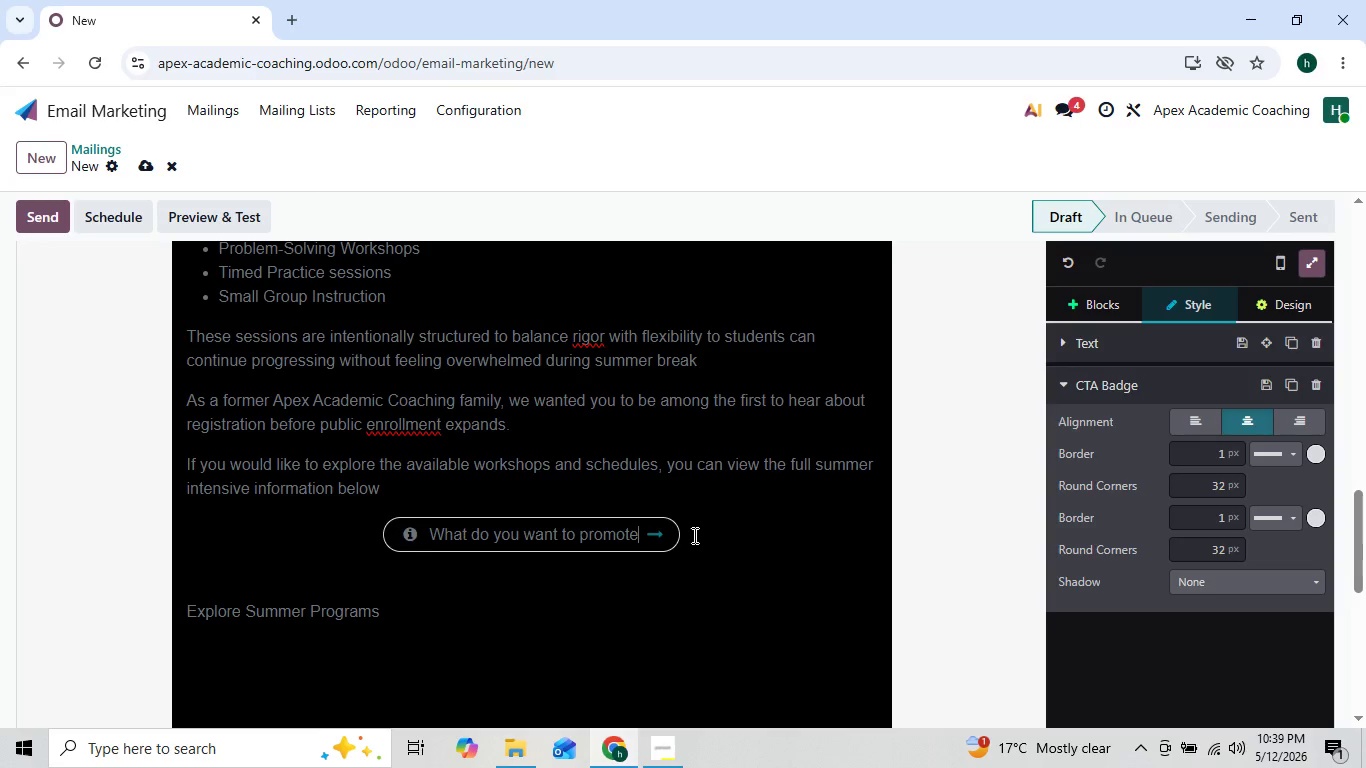 
key(Backspace)
 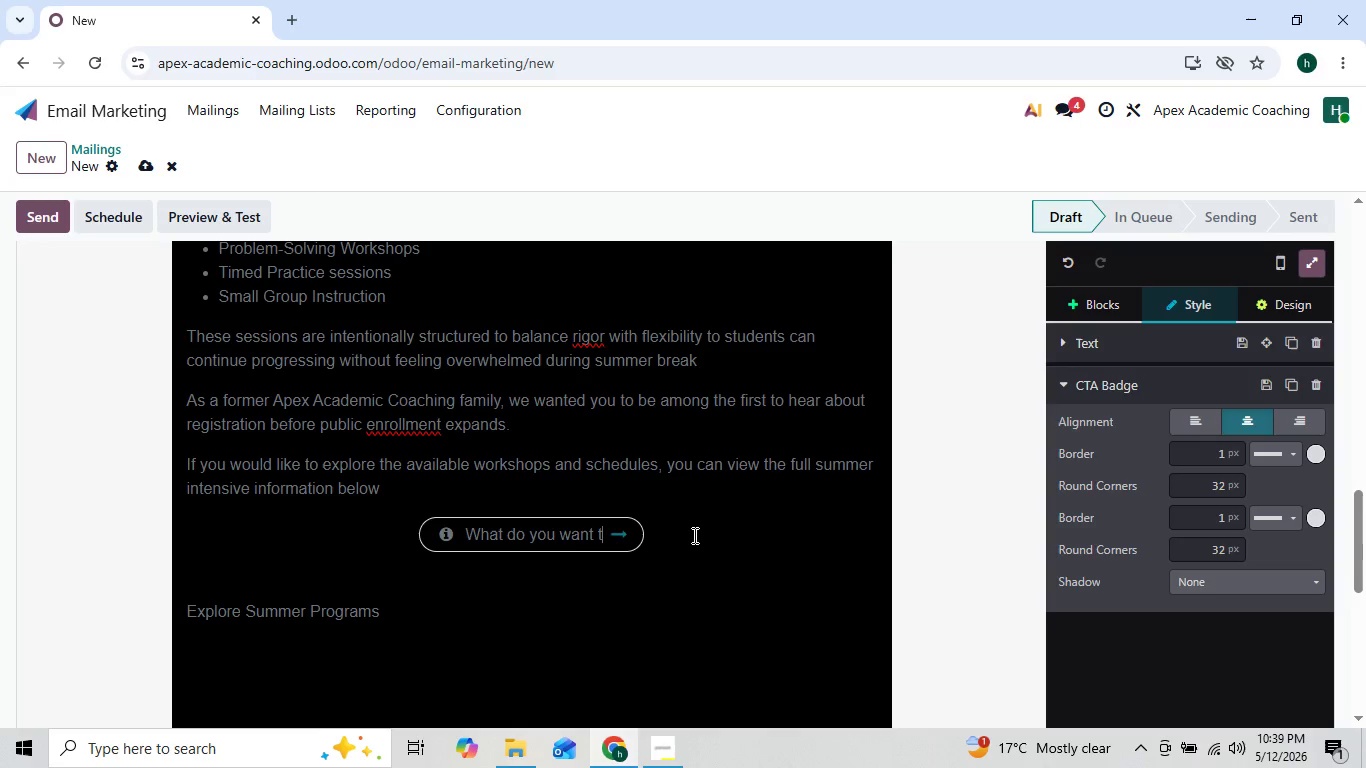 
key(Backspace)
 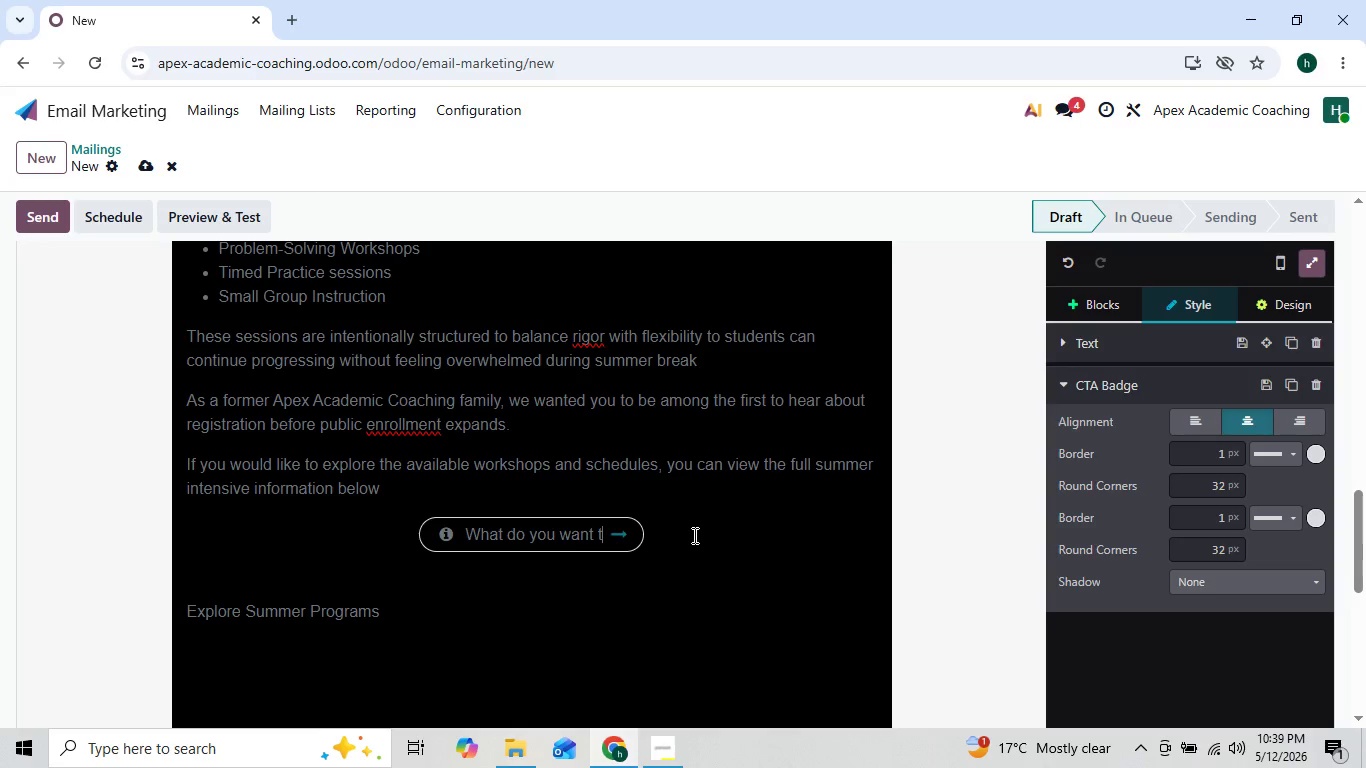 
key(Backspace)
 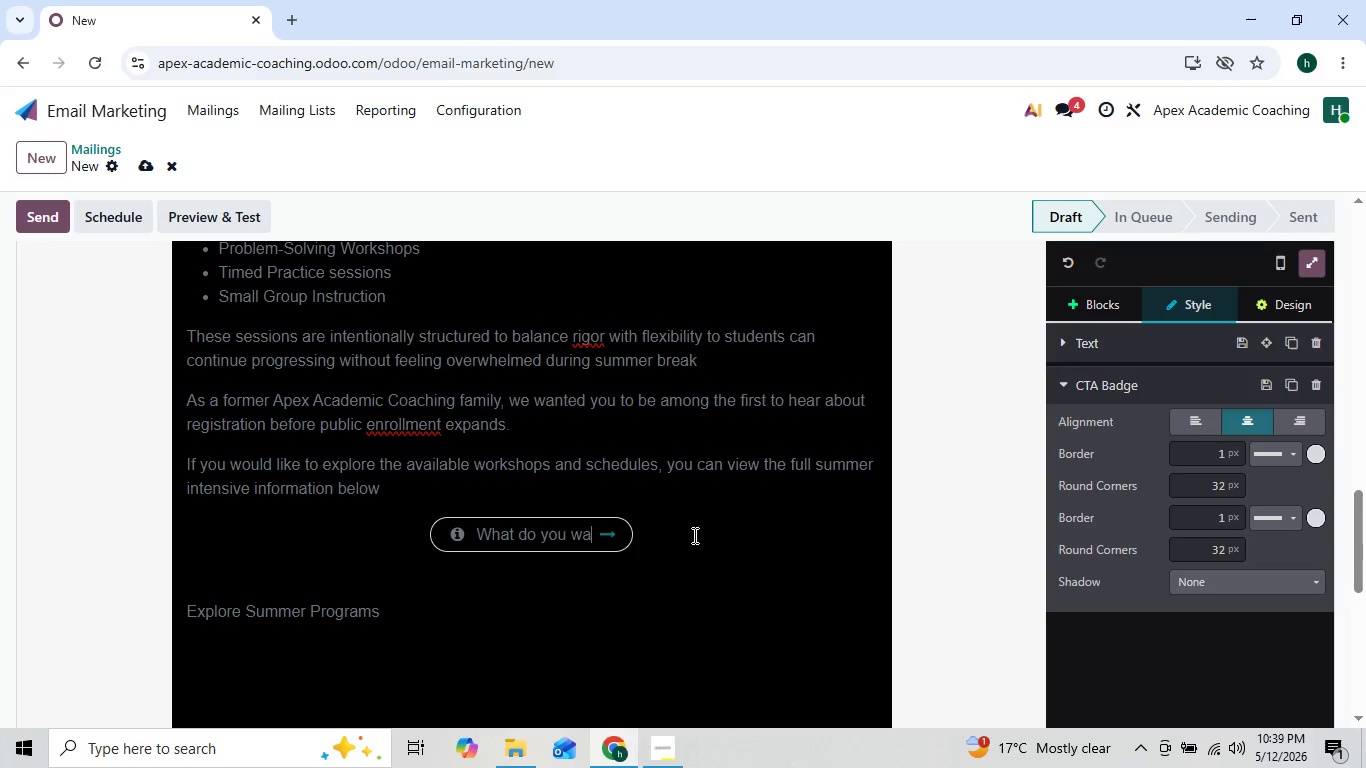 
key(Backspace)
 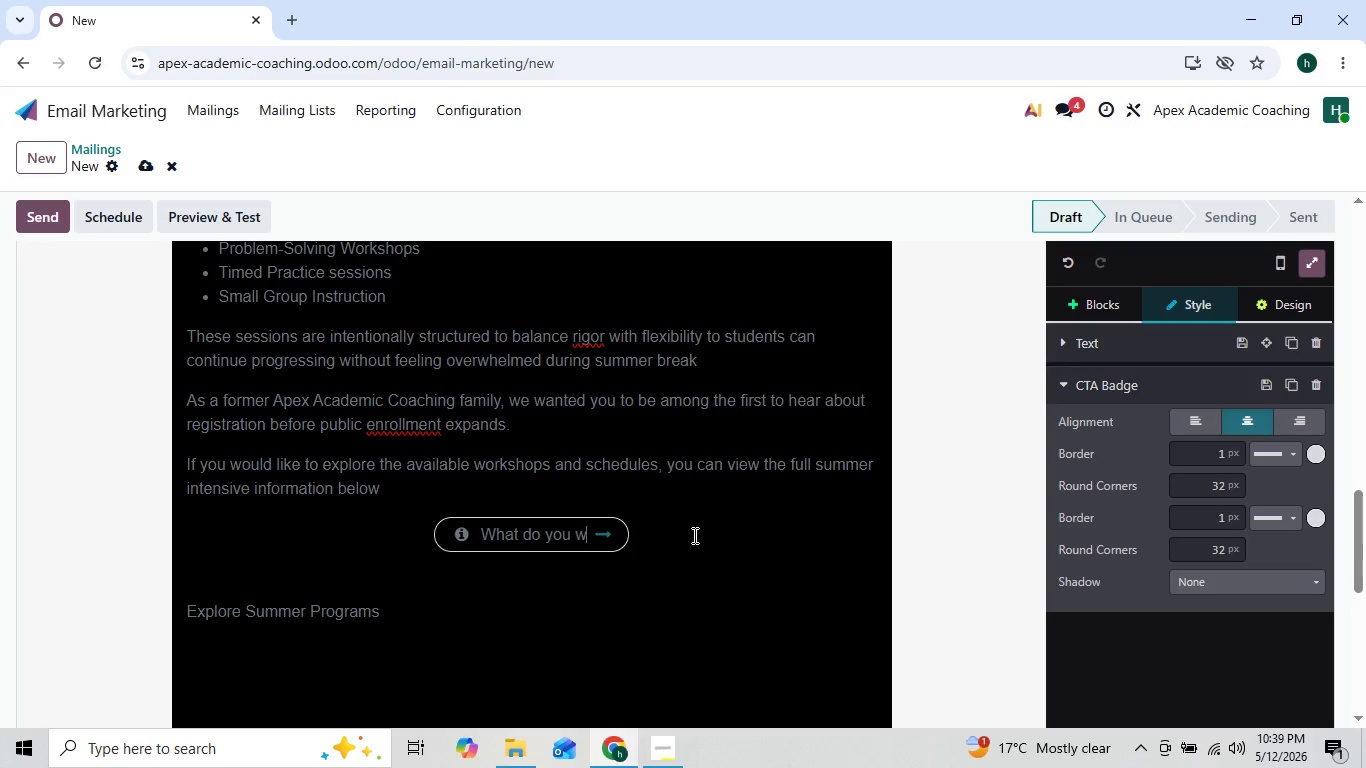 
key(Backspace)
 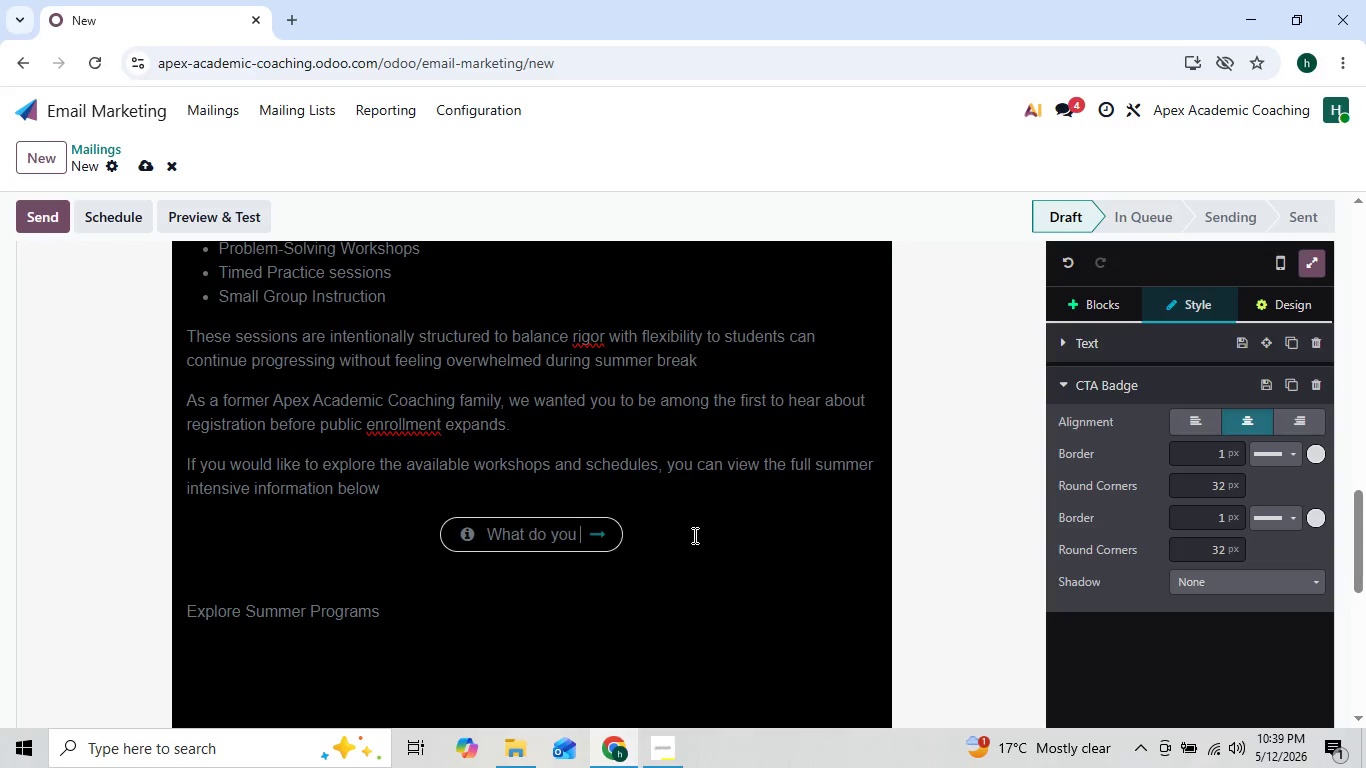 
key(Backspace)
 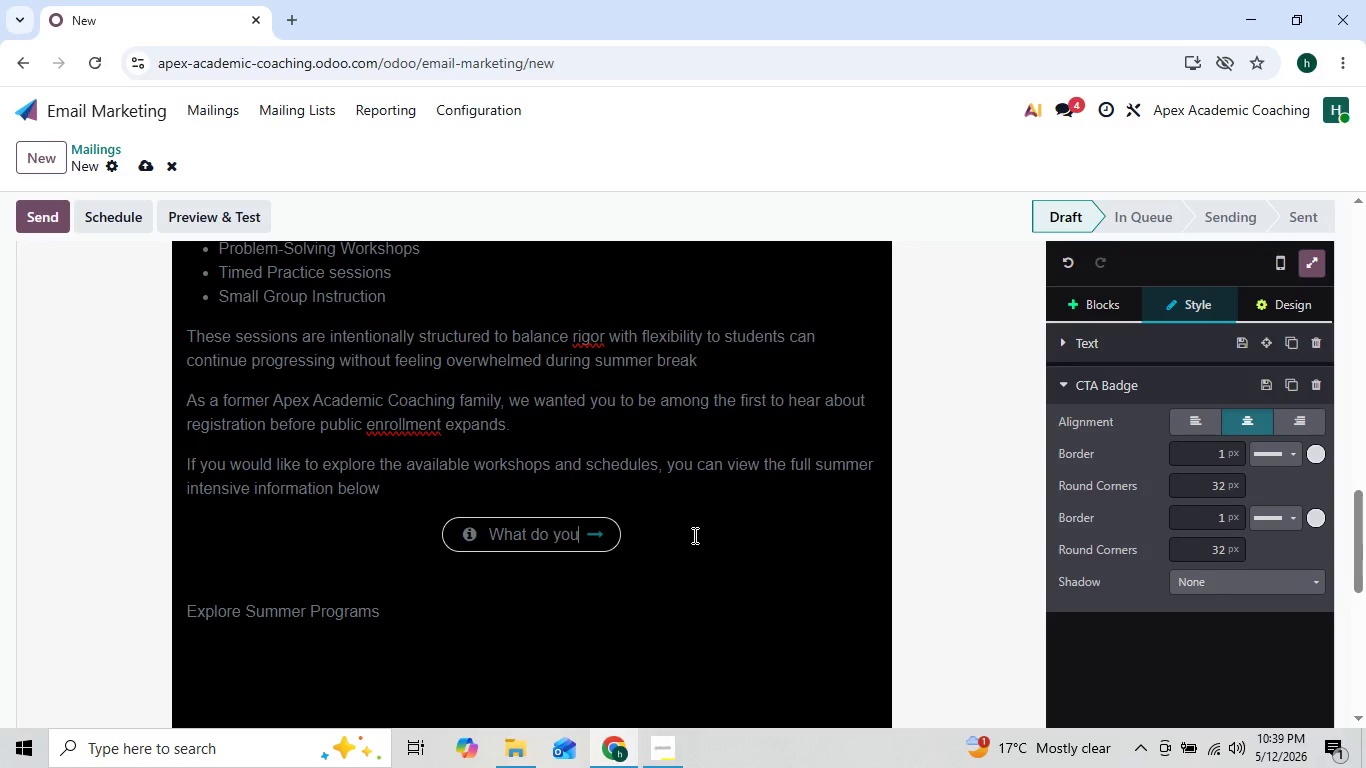 
key(Backspace)
 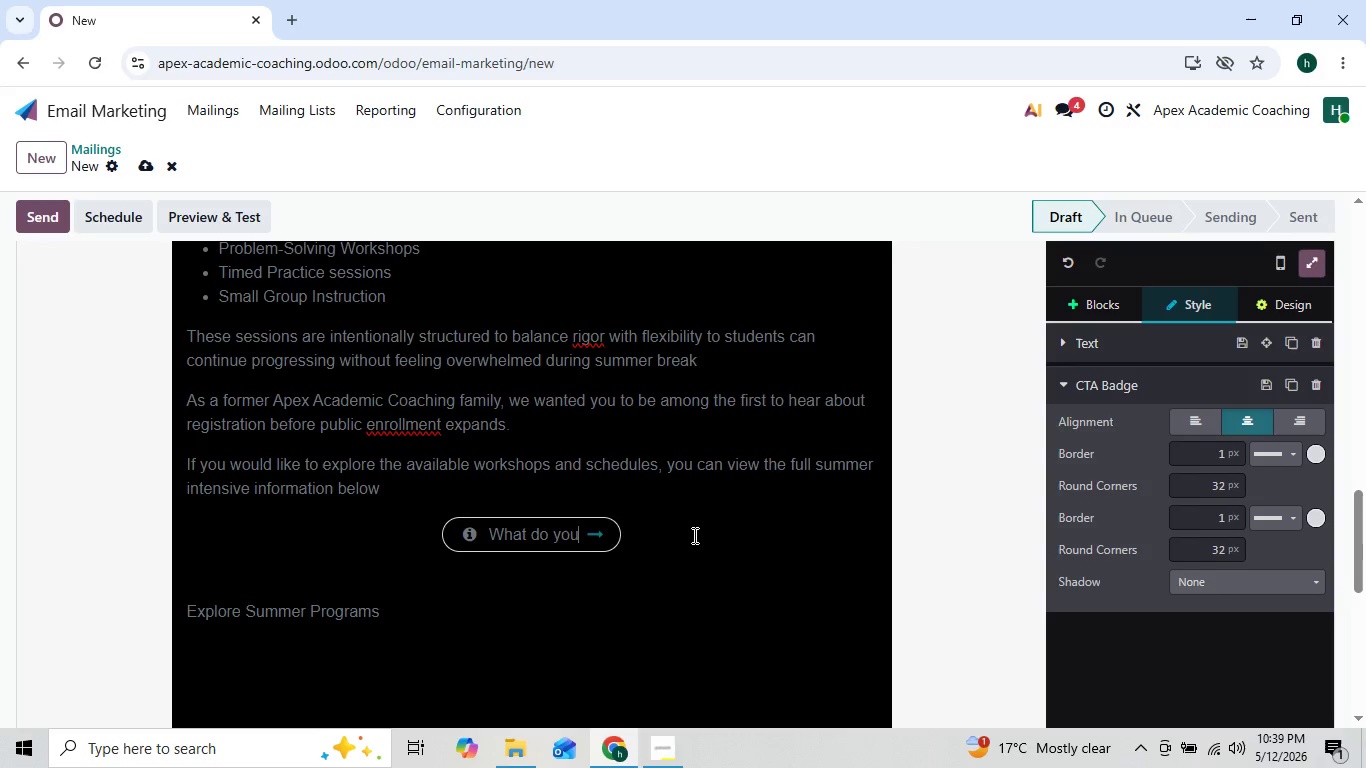 
key(Backspace)
 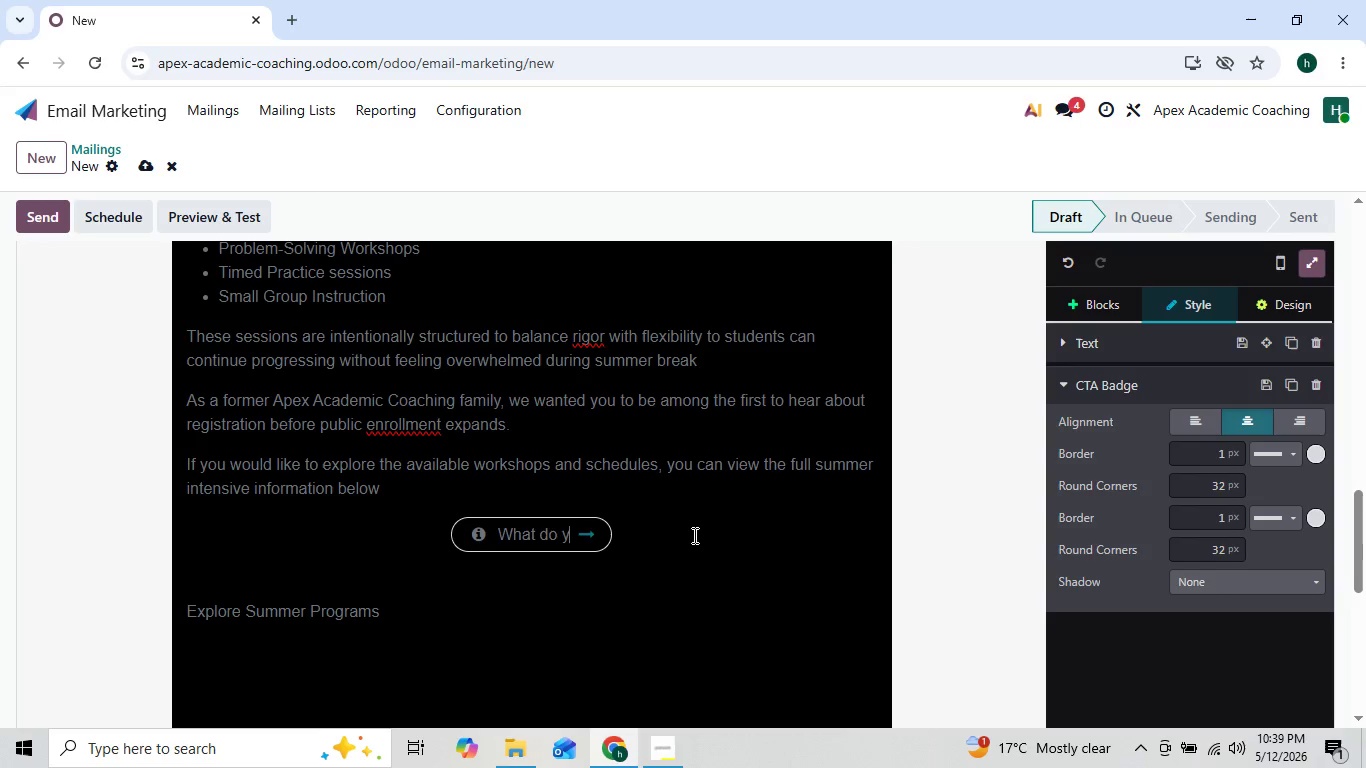 
key(Backspace)
 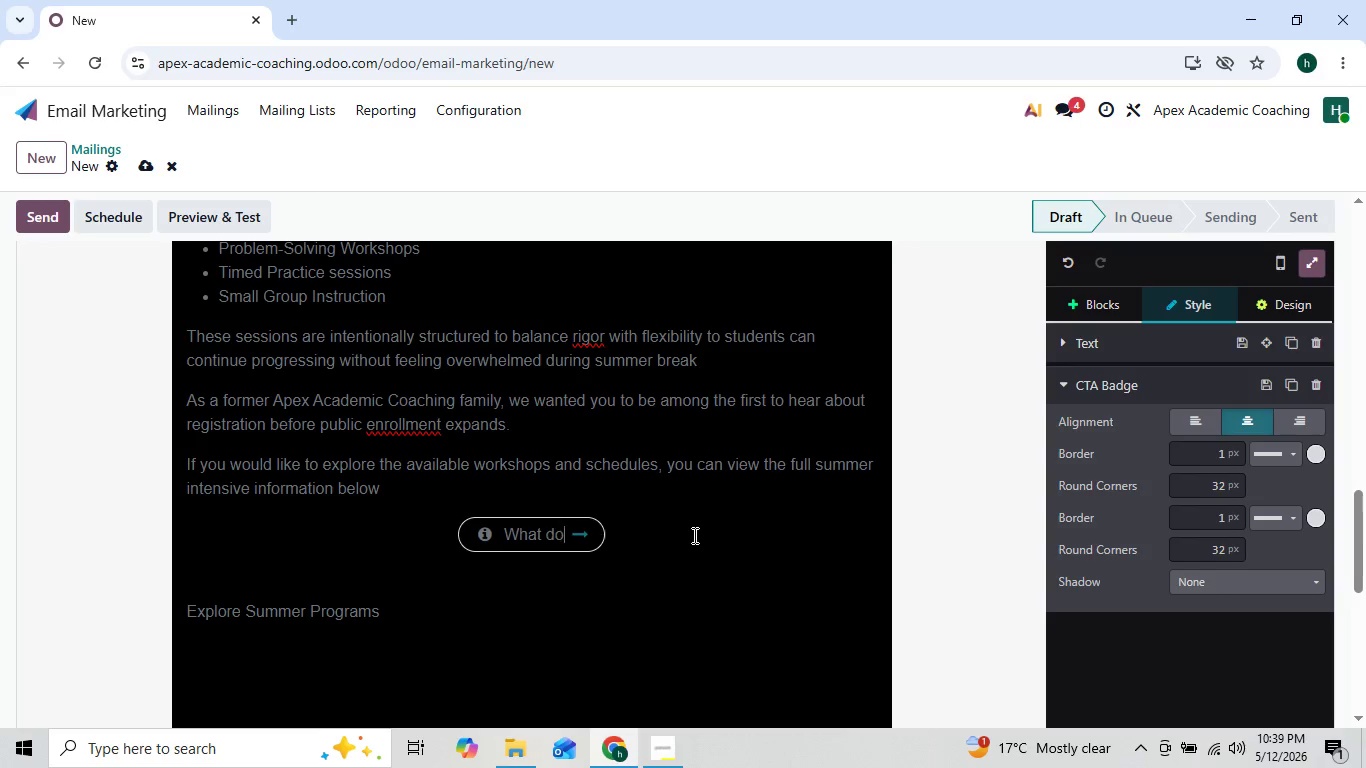 
key(Backspace)
 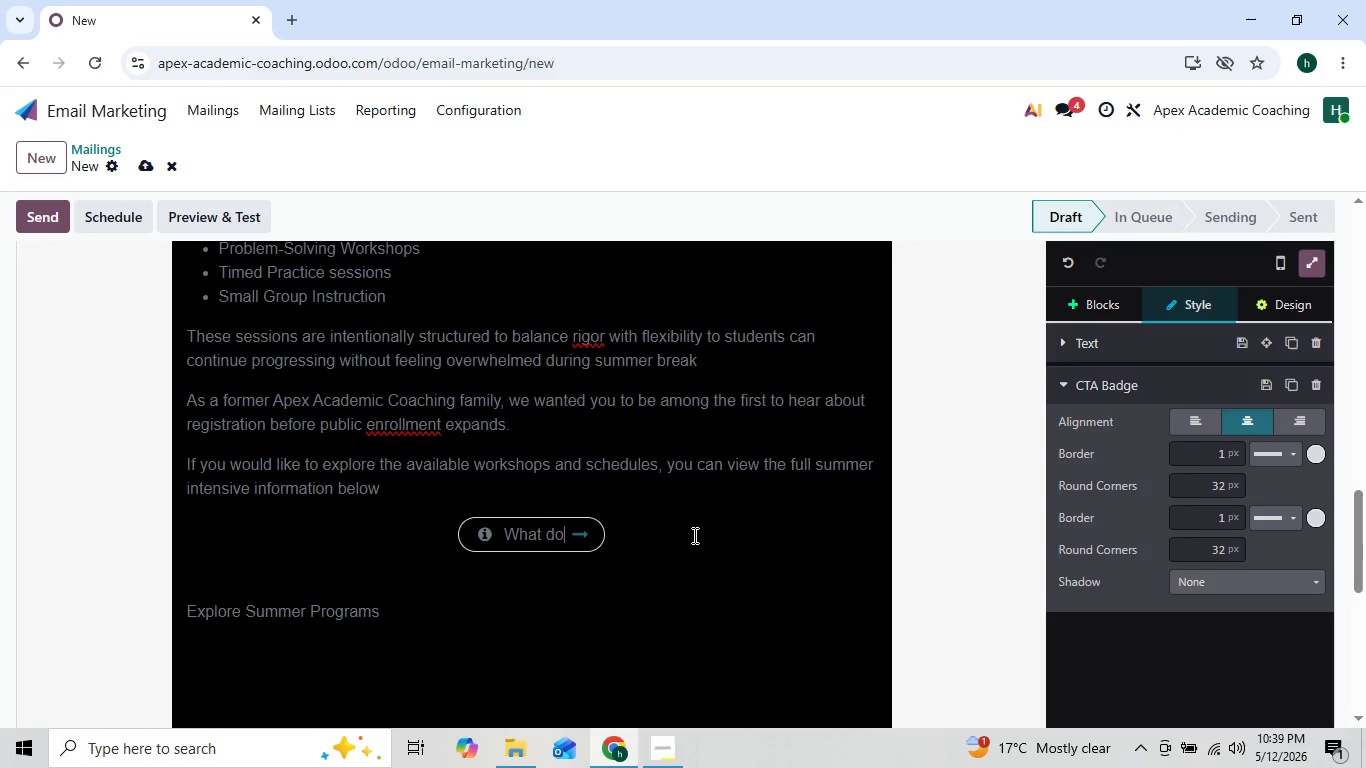 
key(Backspace)
 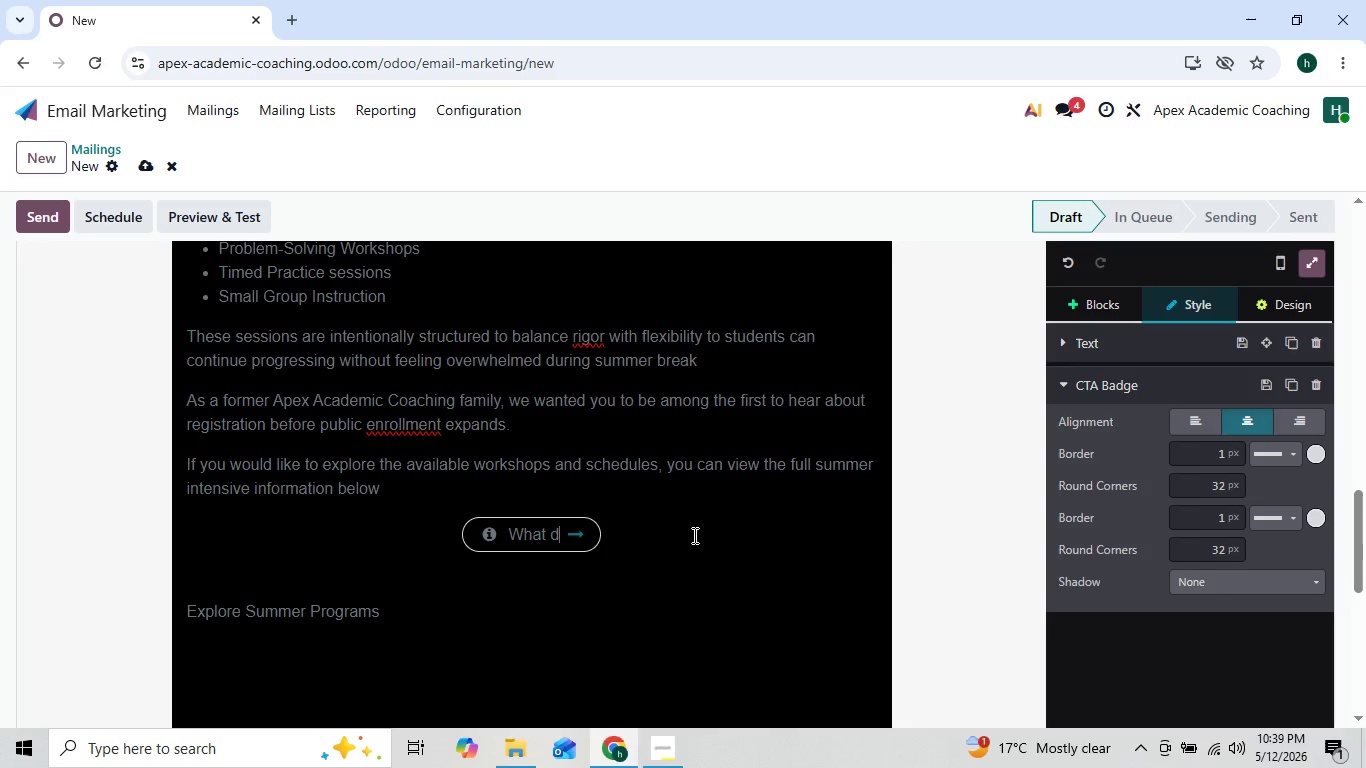 
key(Backspace)
 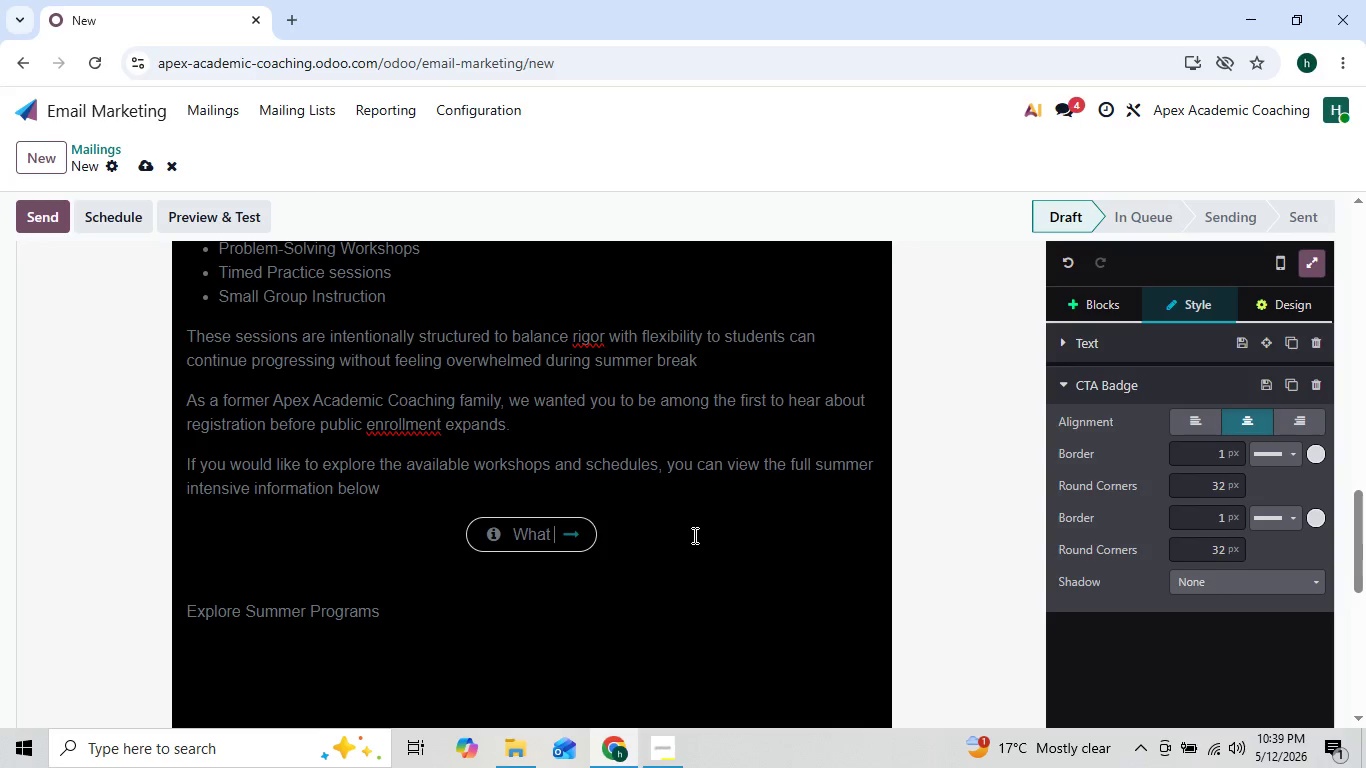 
key(Backspace)
 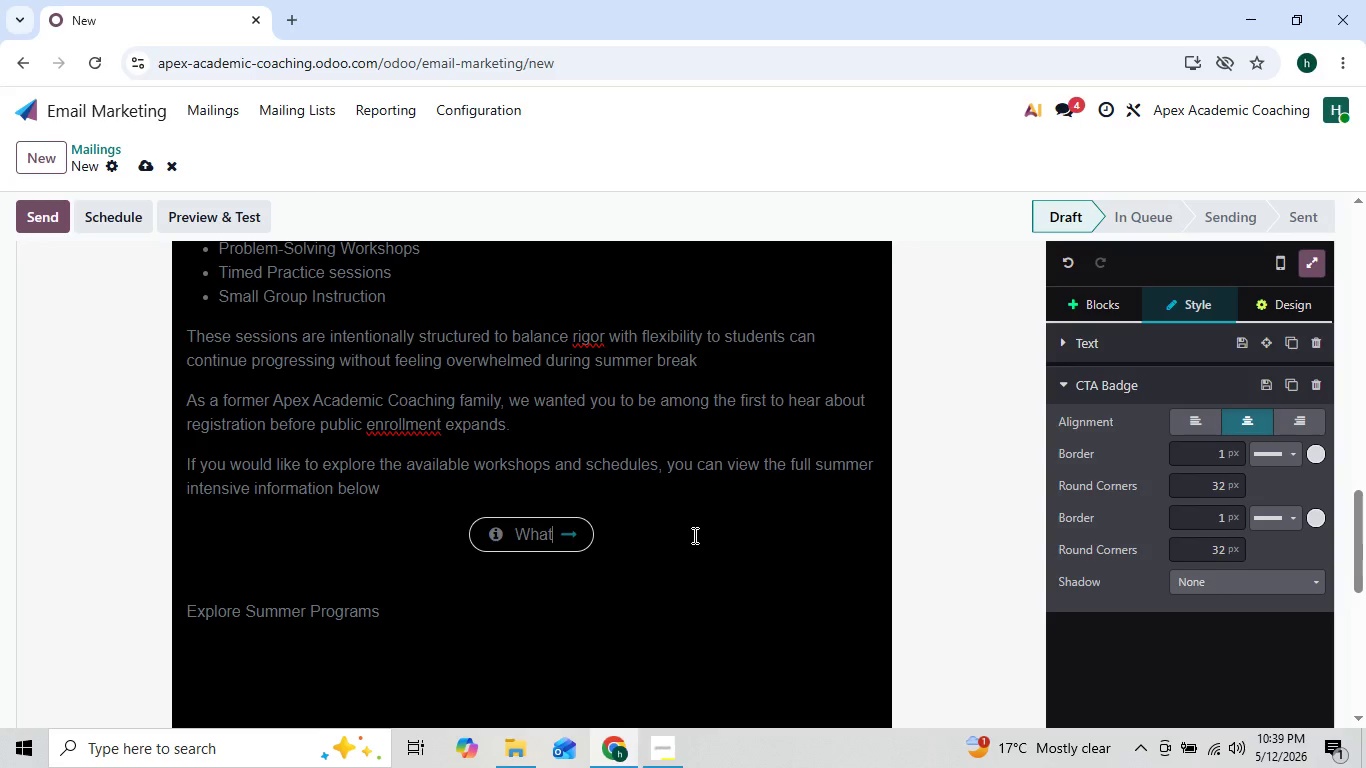 
key(Backspace)
 